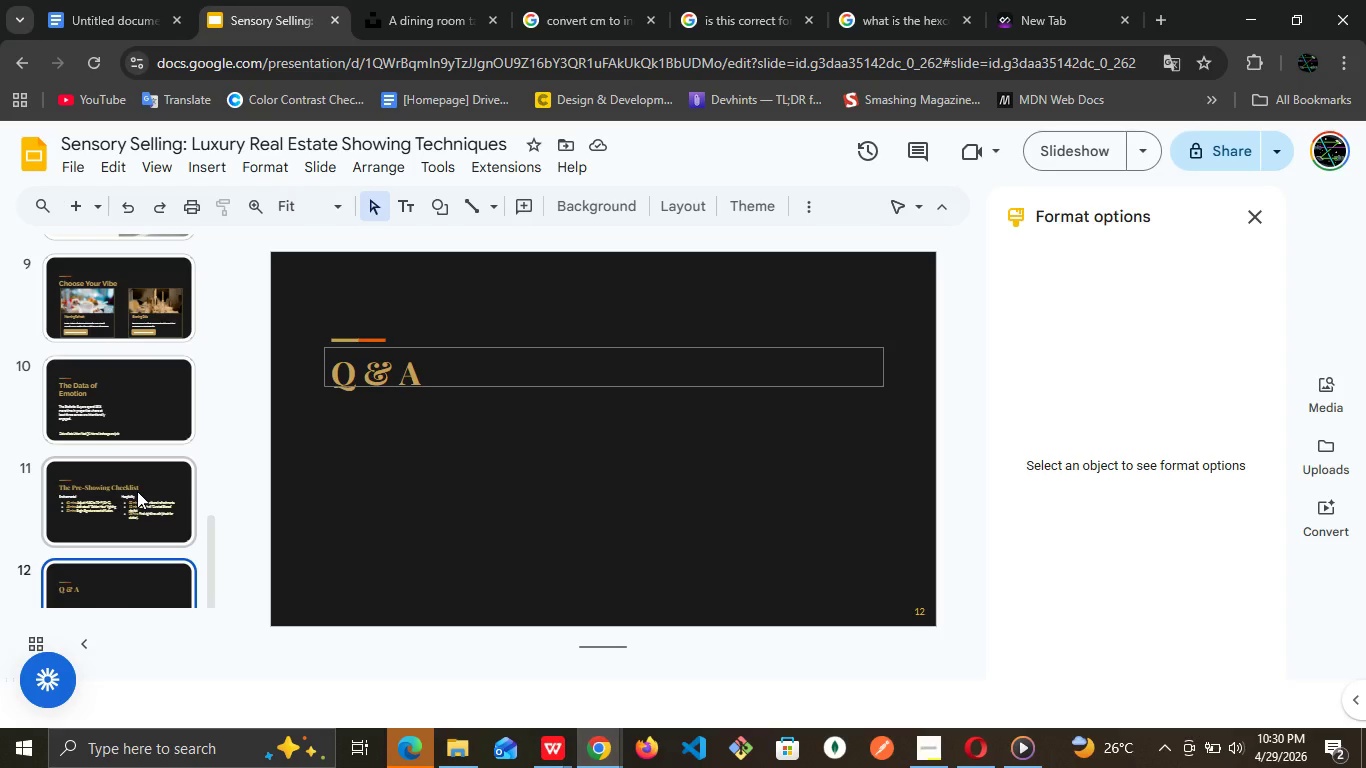 
left_click([137, 491])
 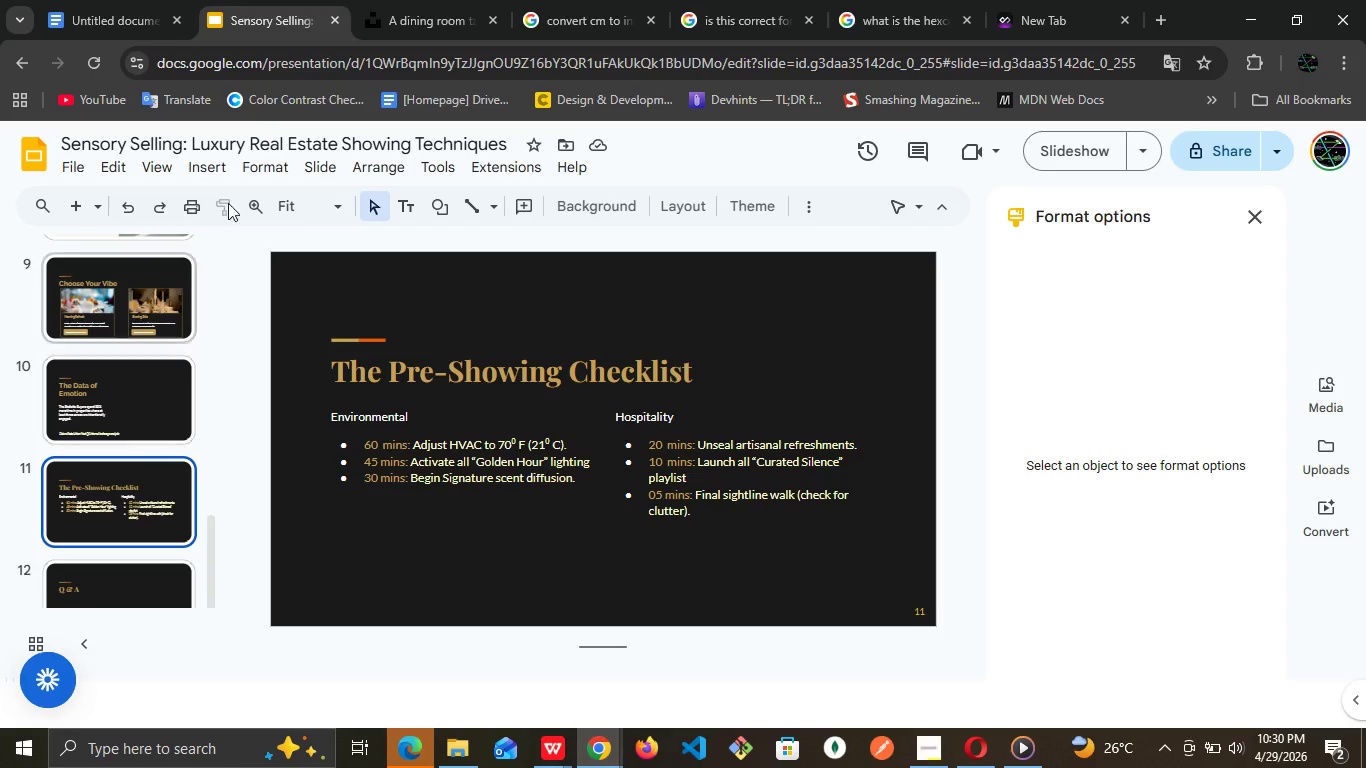 
left_click([96, 0])
 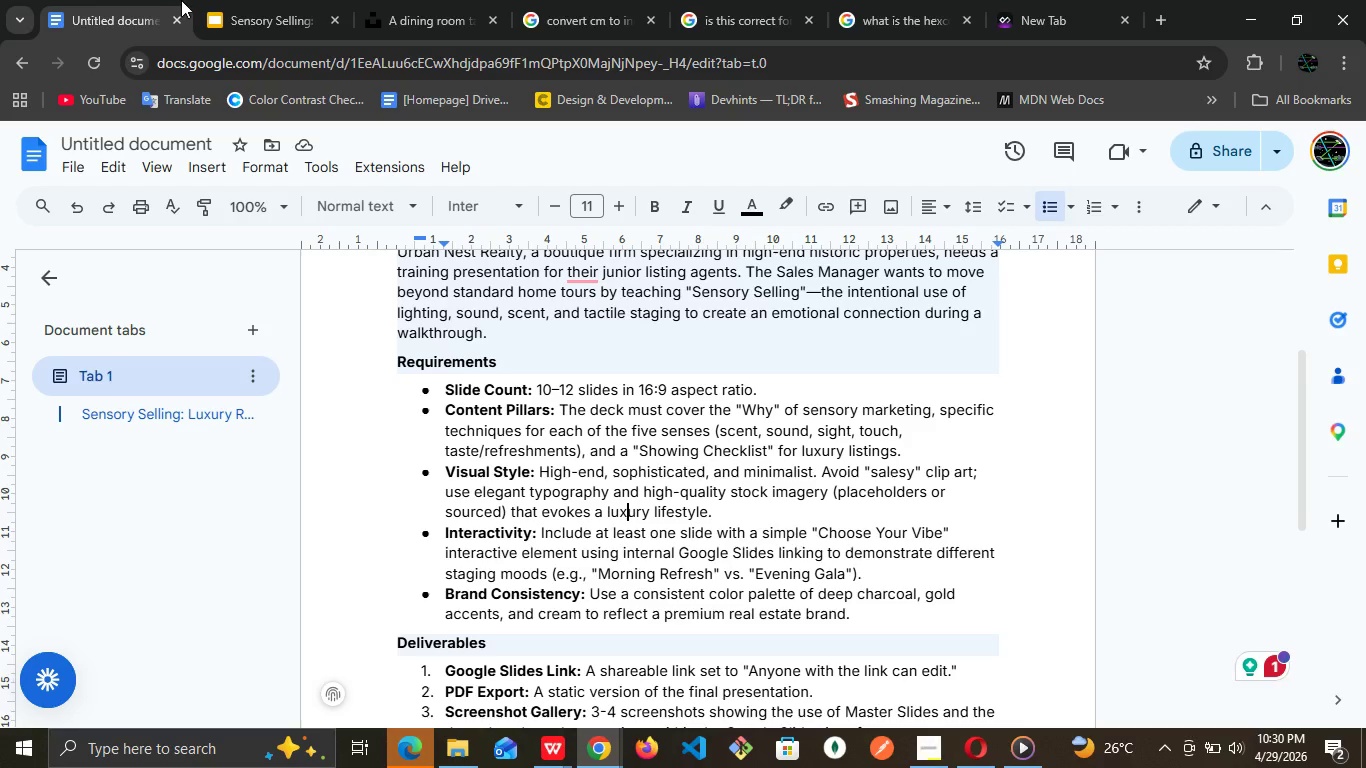 
wait(5.64)
 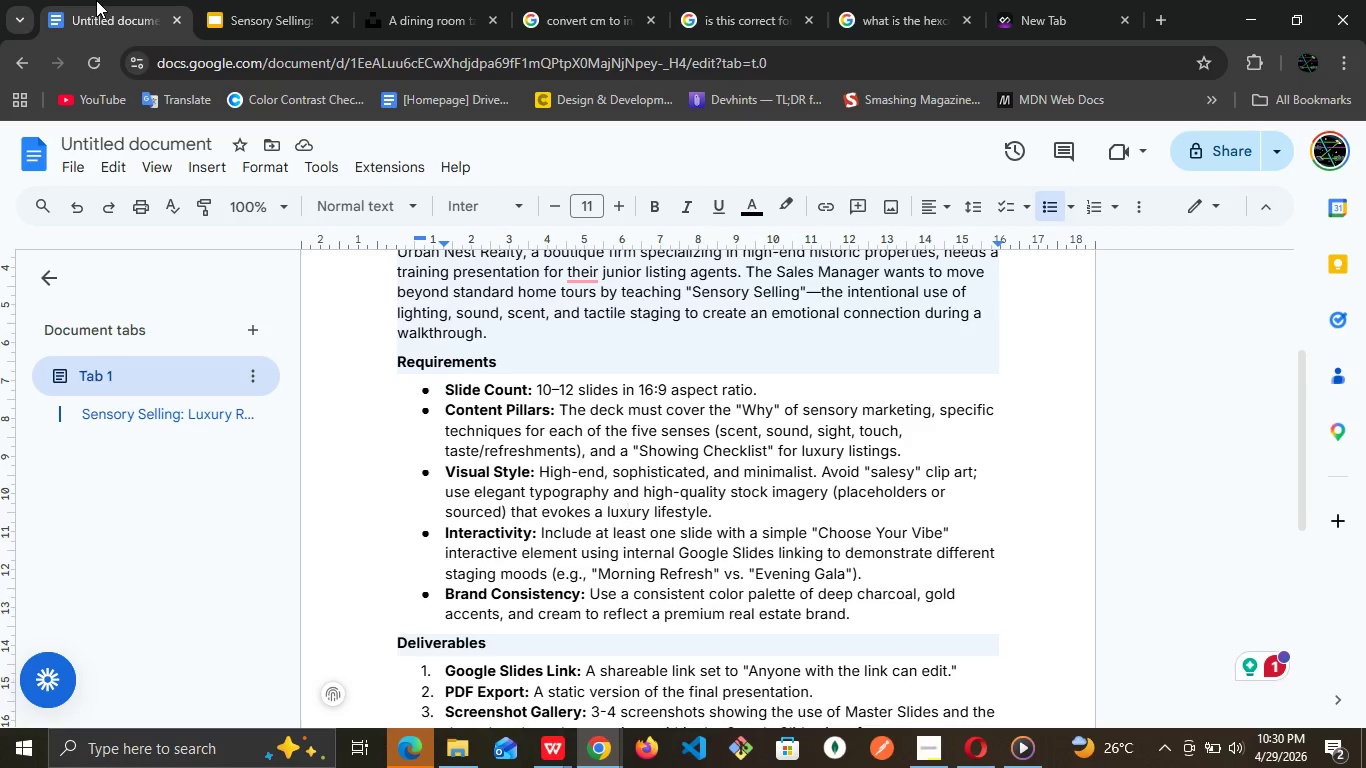 
left_click([227, 1])
 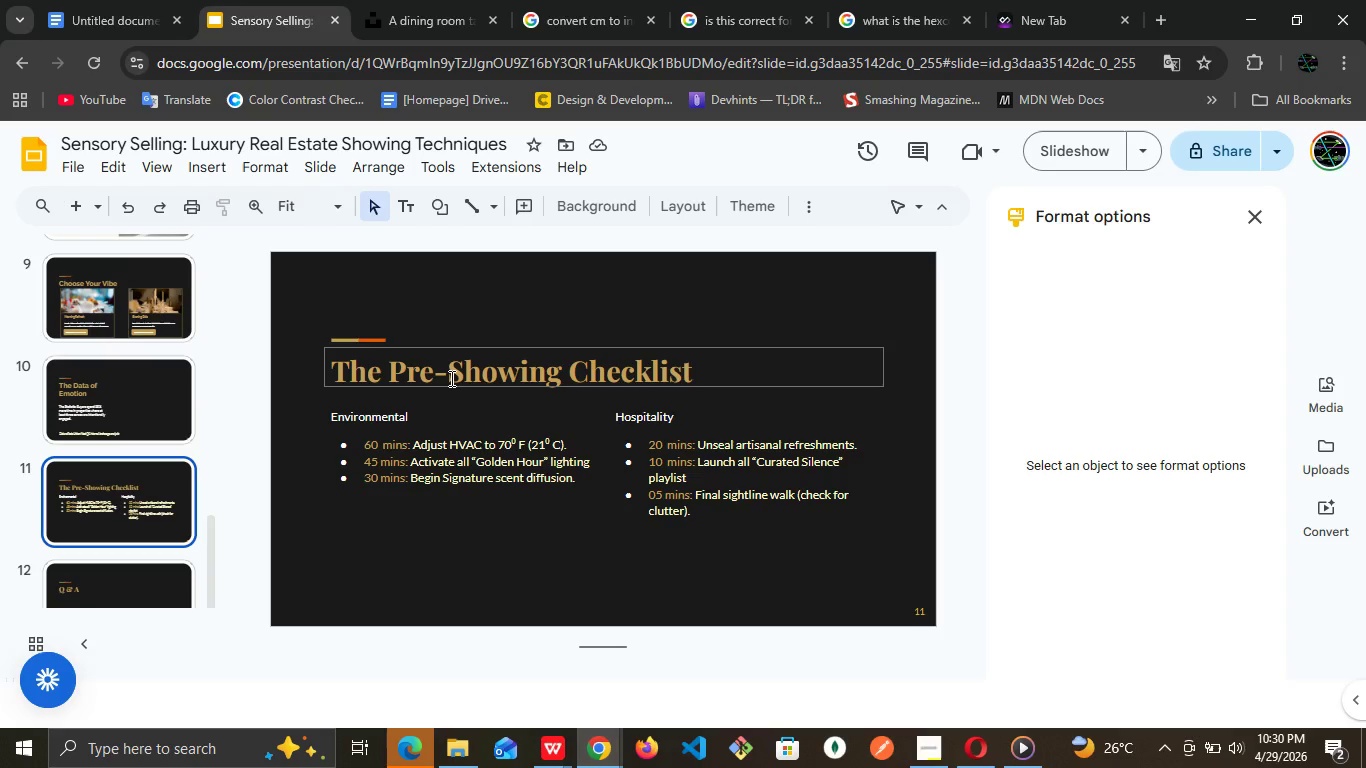 
left_click([450, 378])
 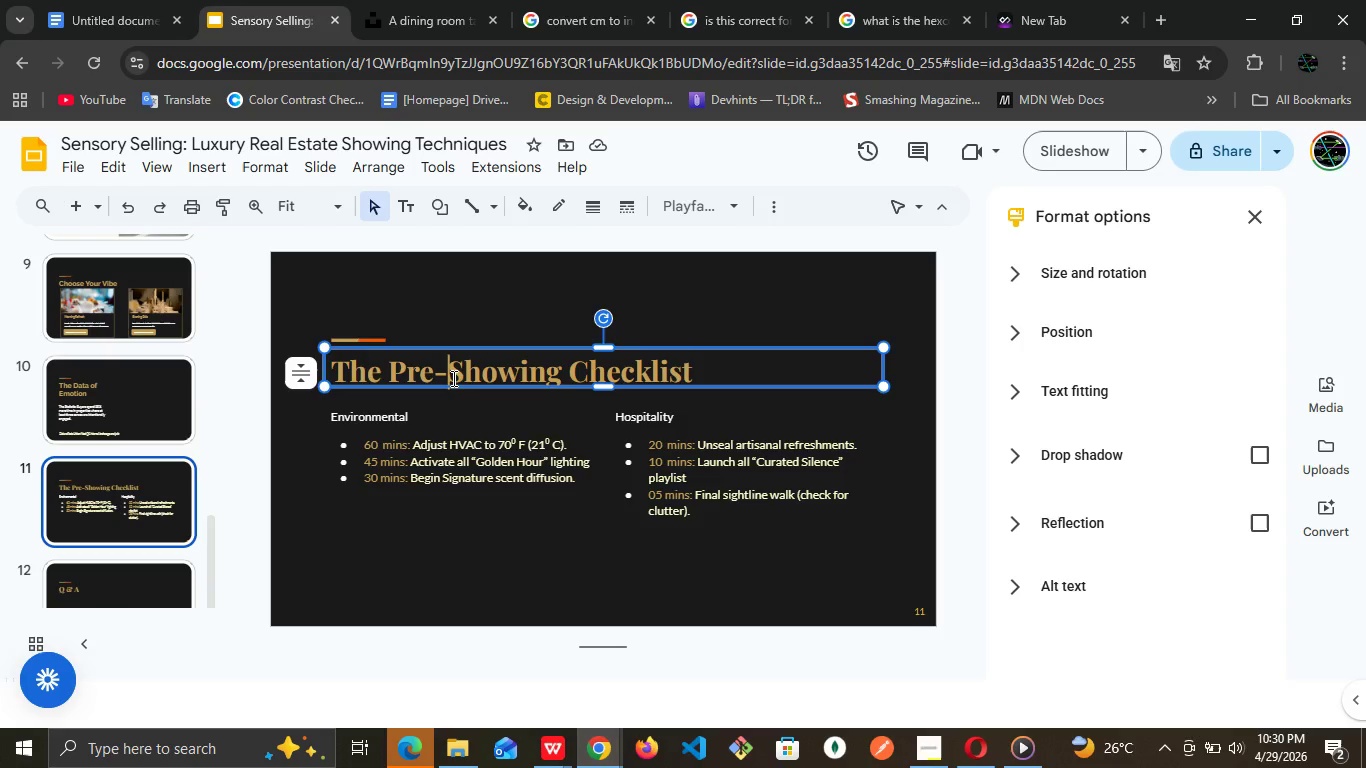 
key(Backspace)
 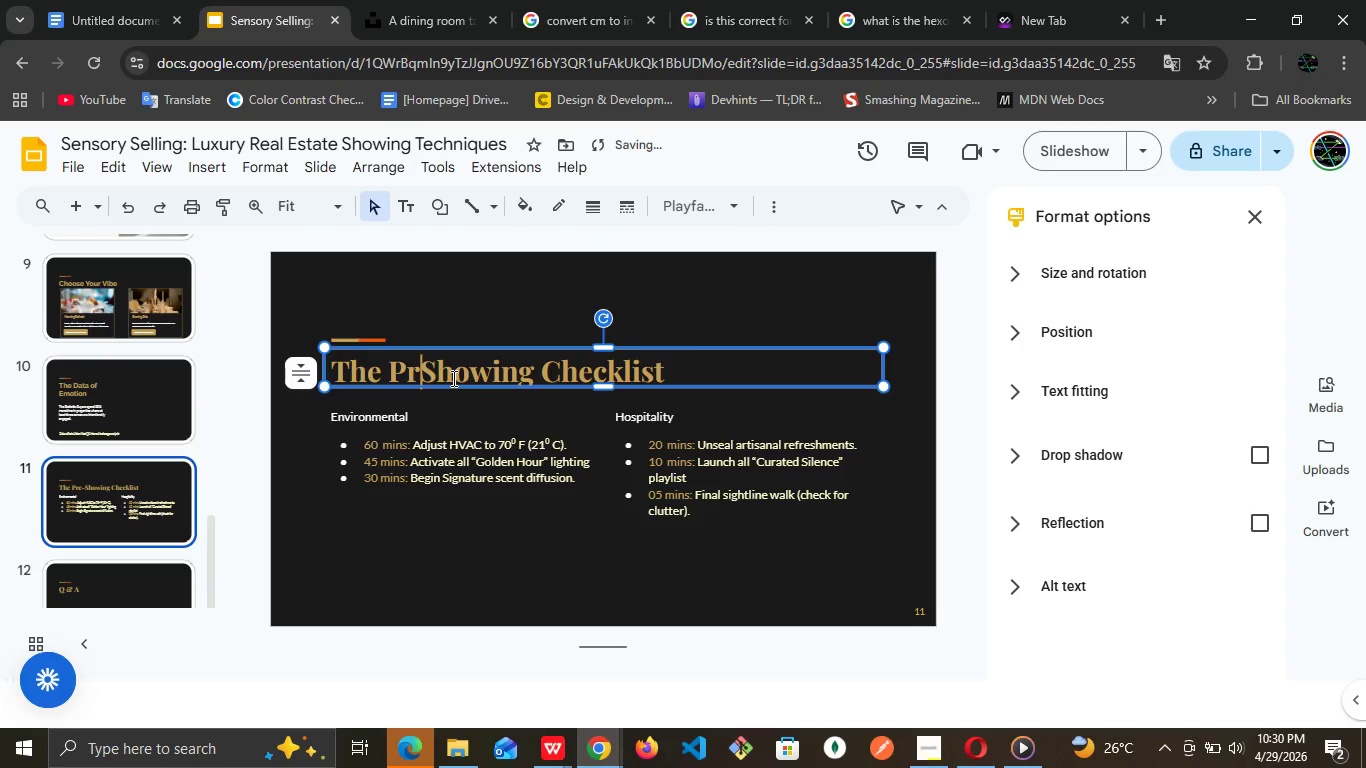 
key(Backspace)
 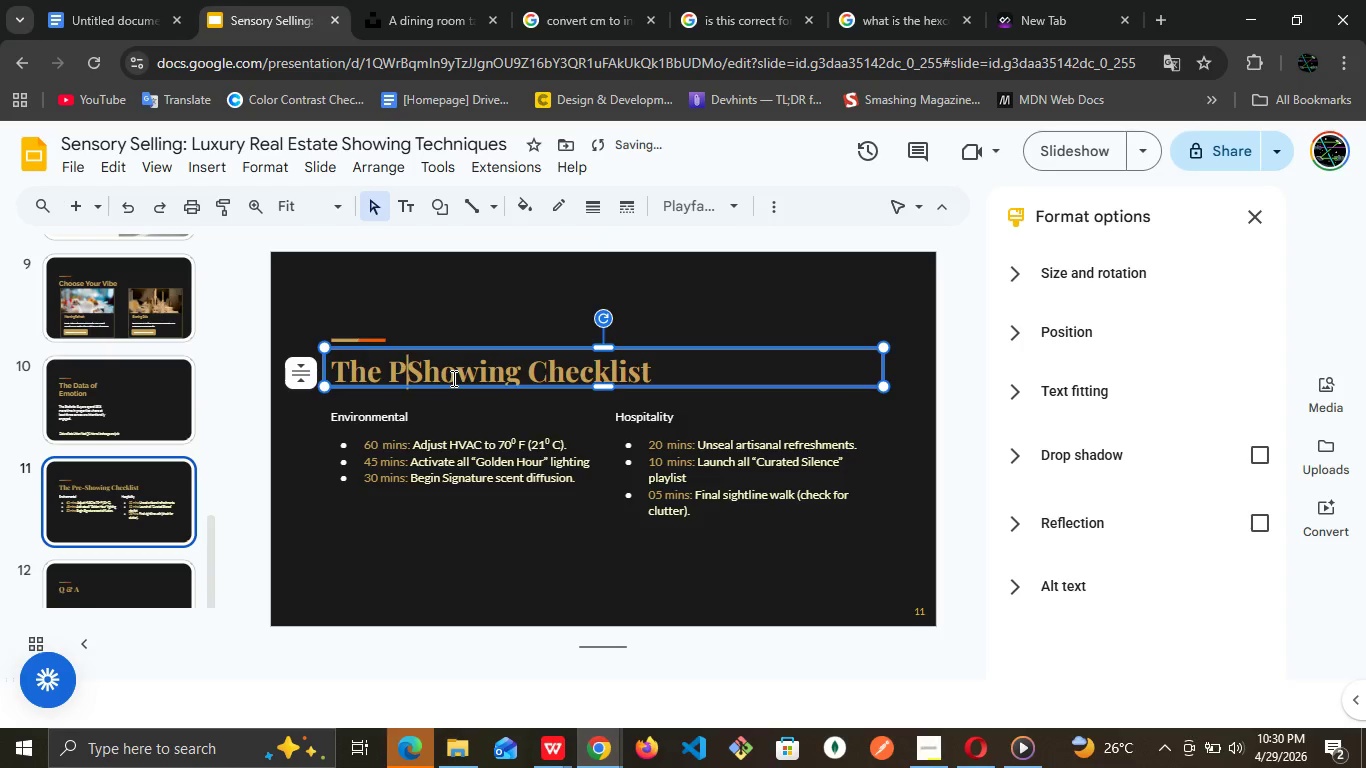 
key(Backspace)
 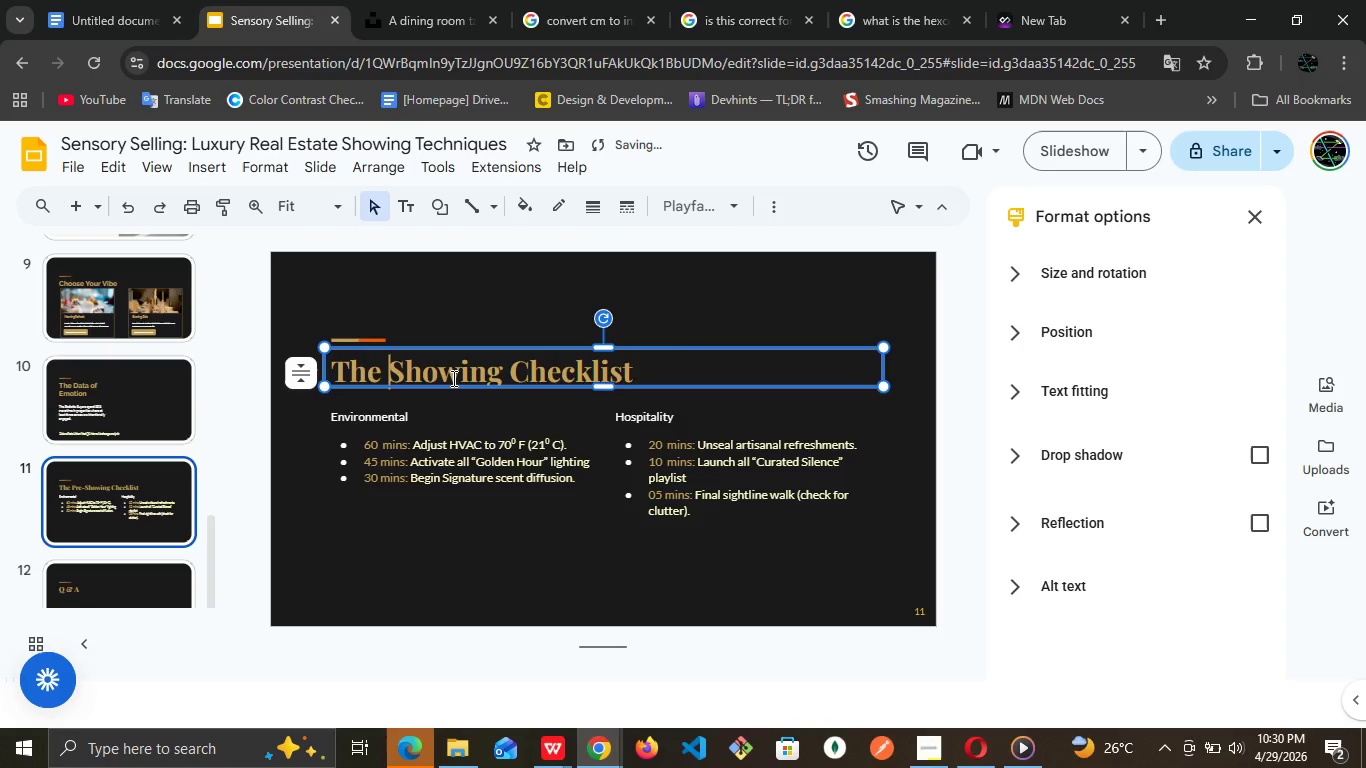 
key(Backspace)
 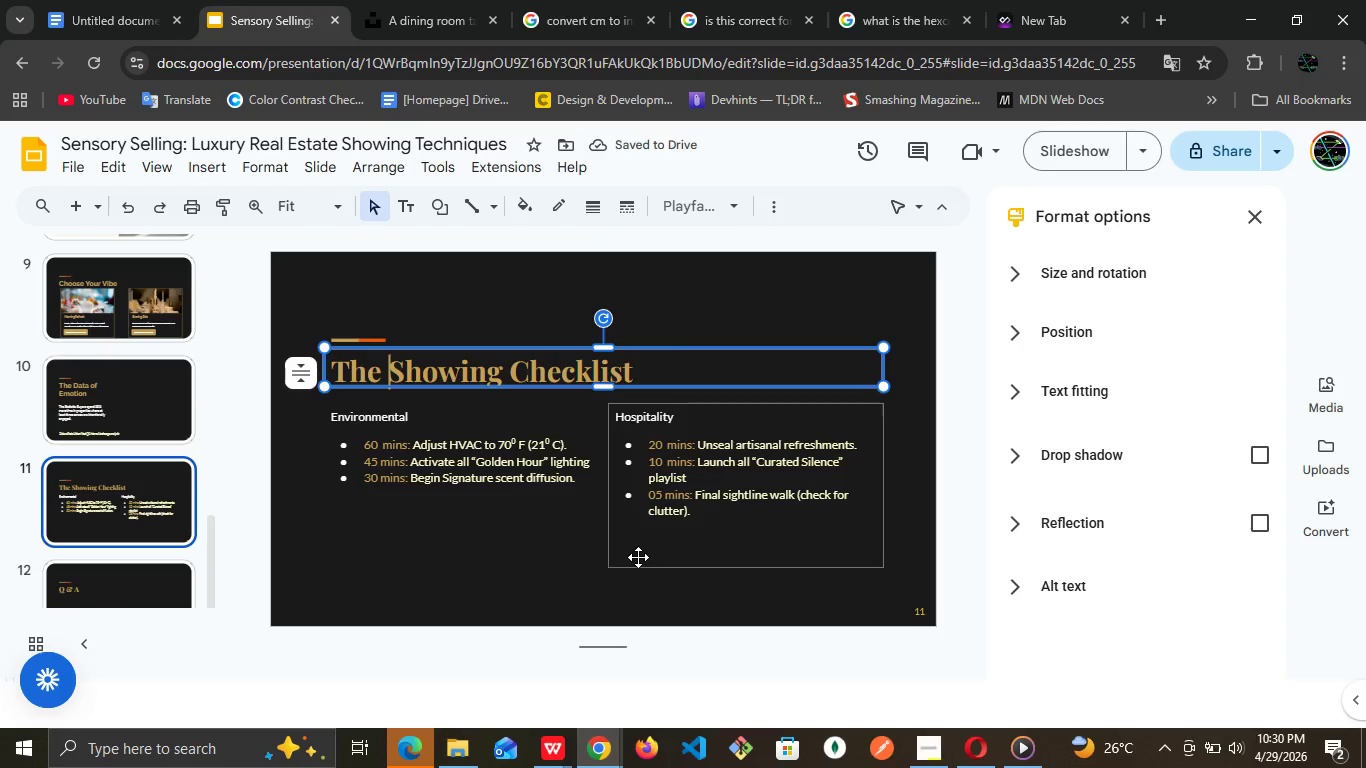 
left_click([594, 557])
 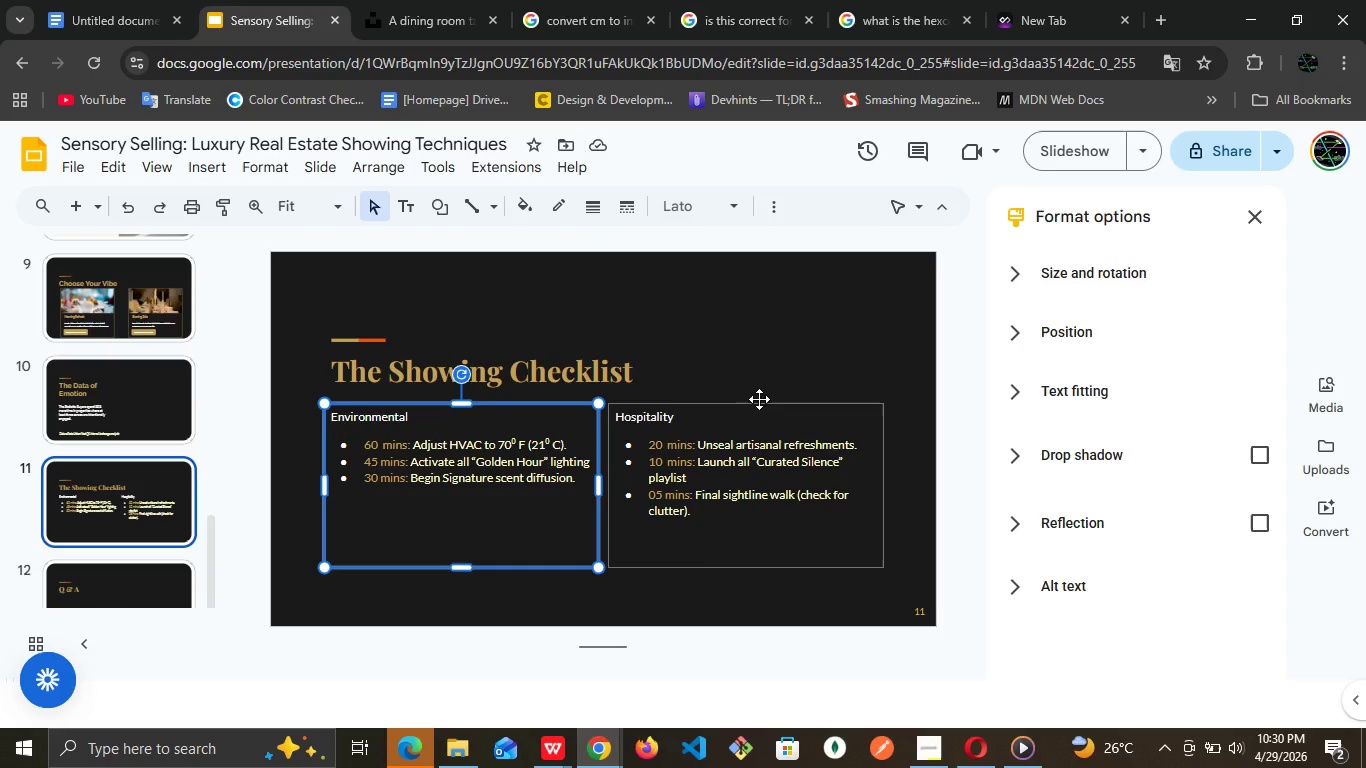 
left_click([759, 399])
 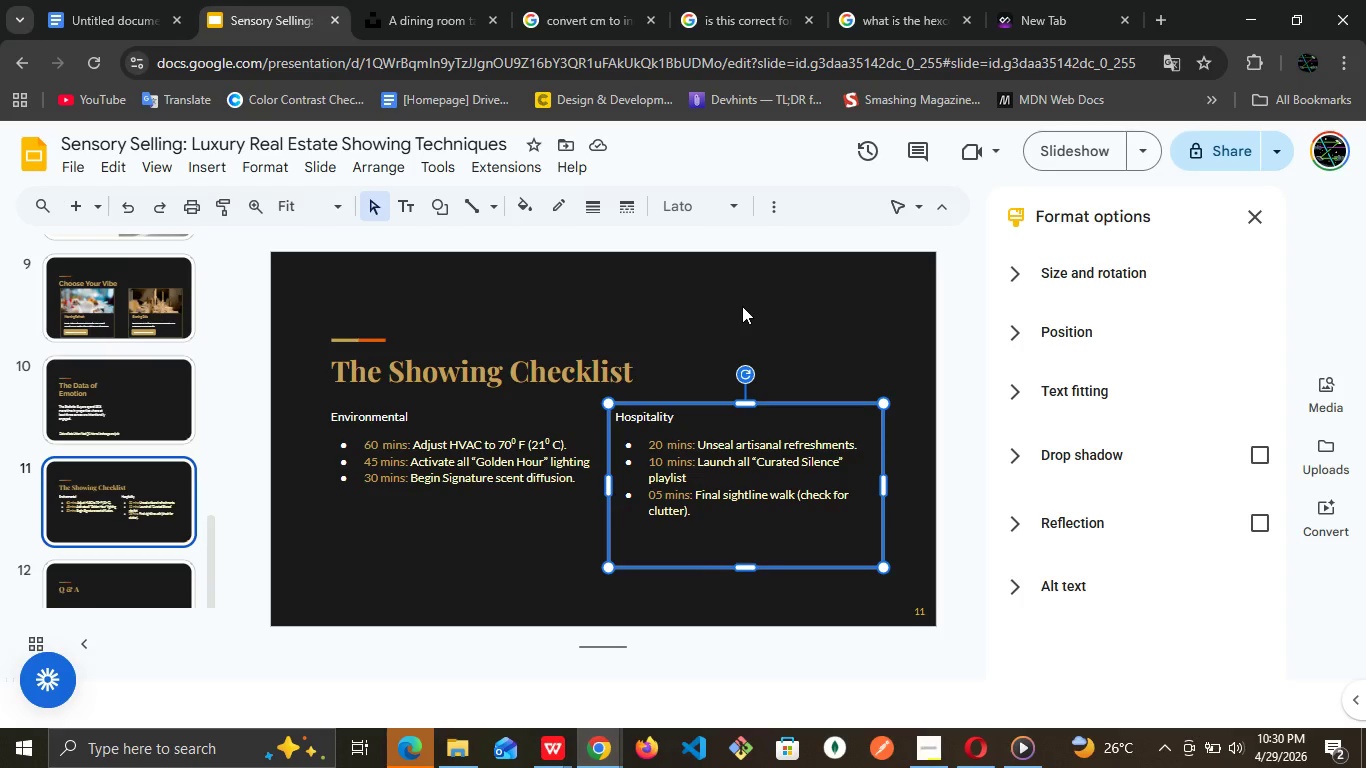 
left_click([742, 306])
 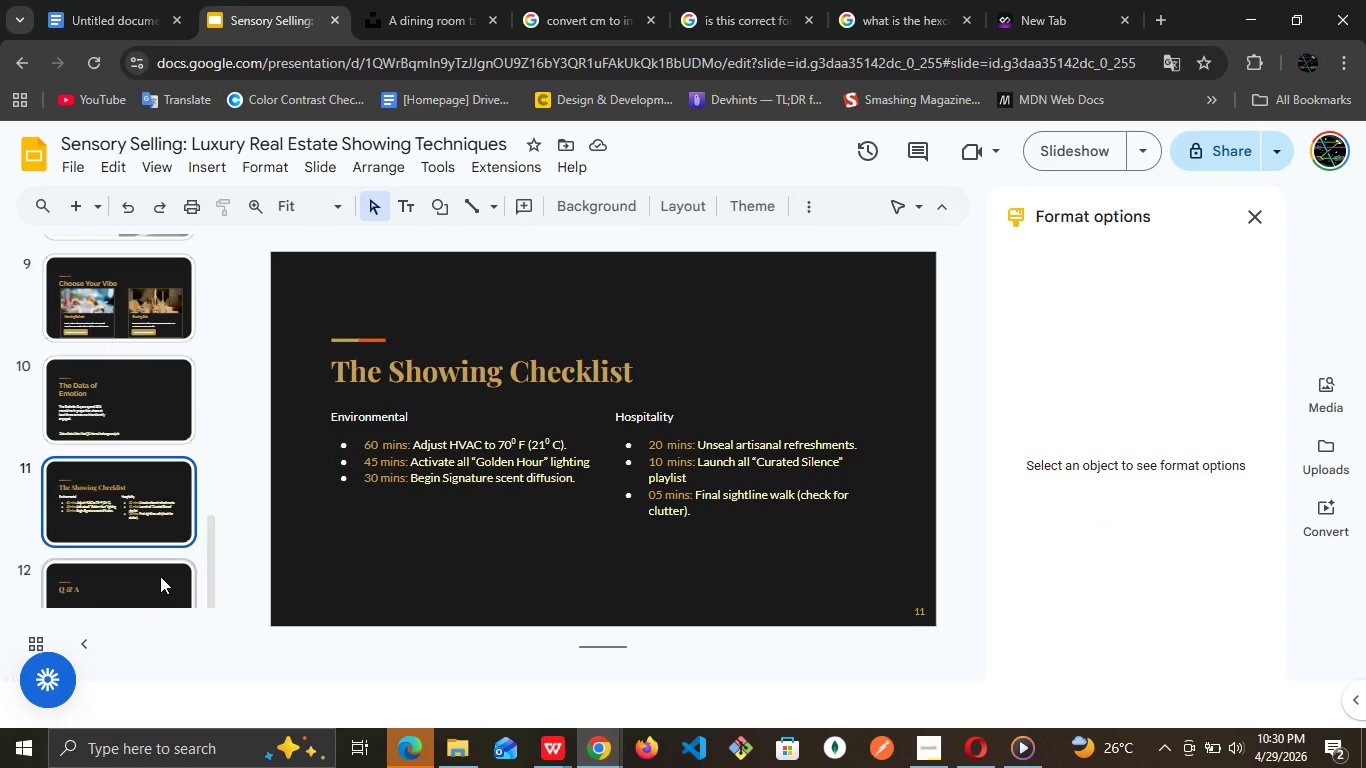 
left_click([160, 575])
 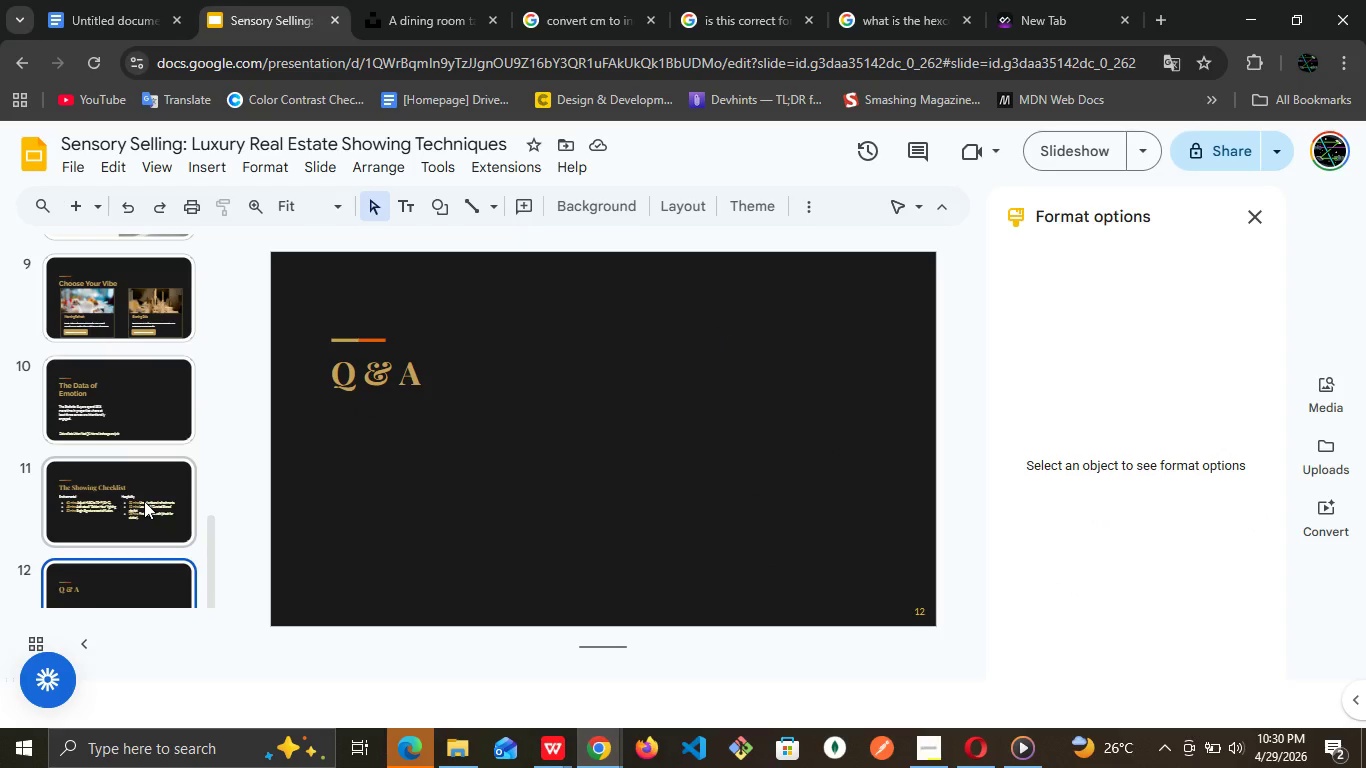 
left_click([144, 501])
 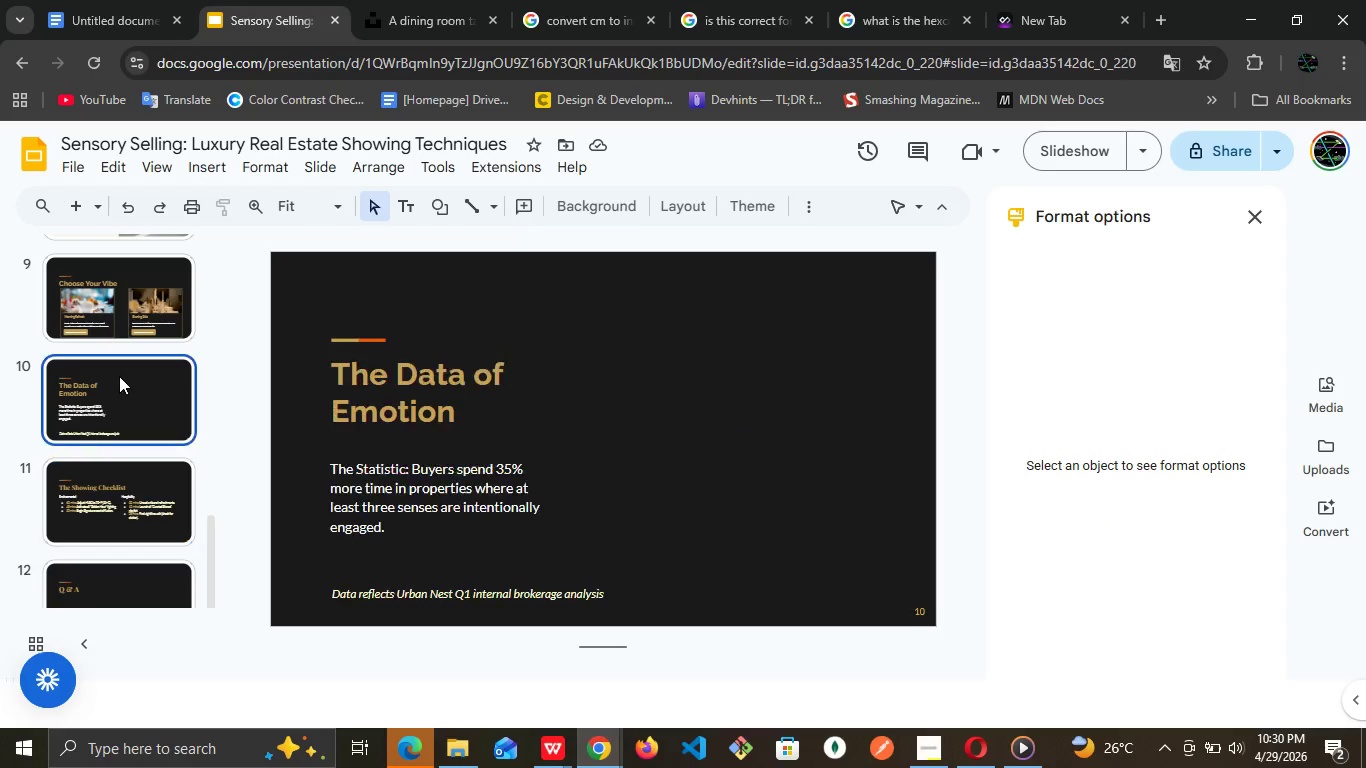 
left_click([119, 376])
 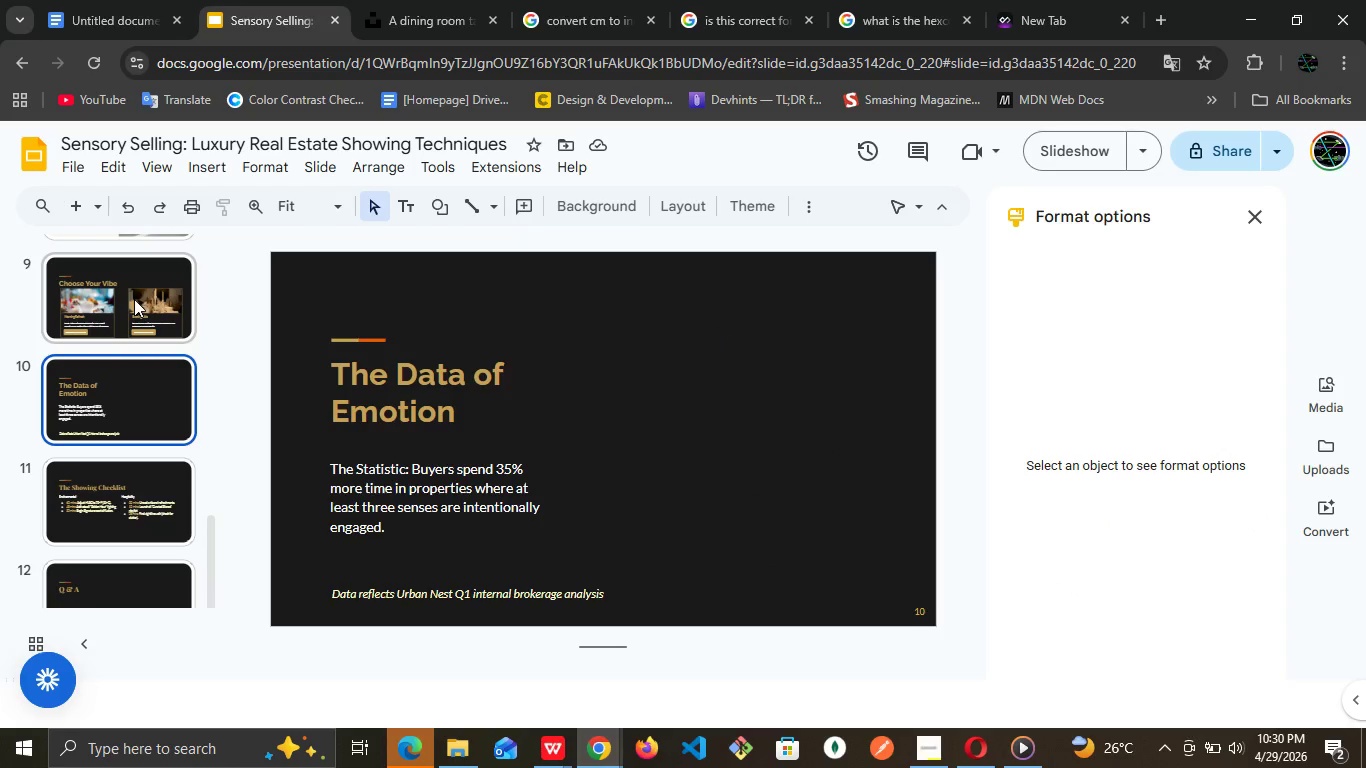 
left_click([134, 299])
 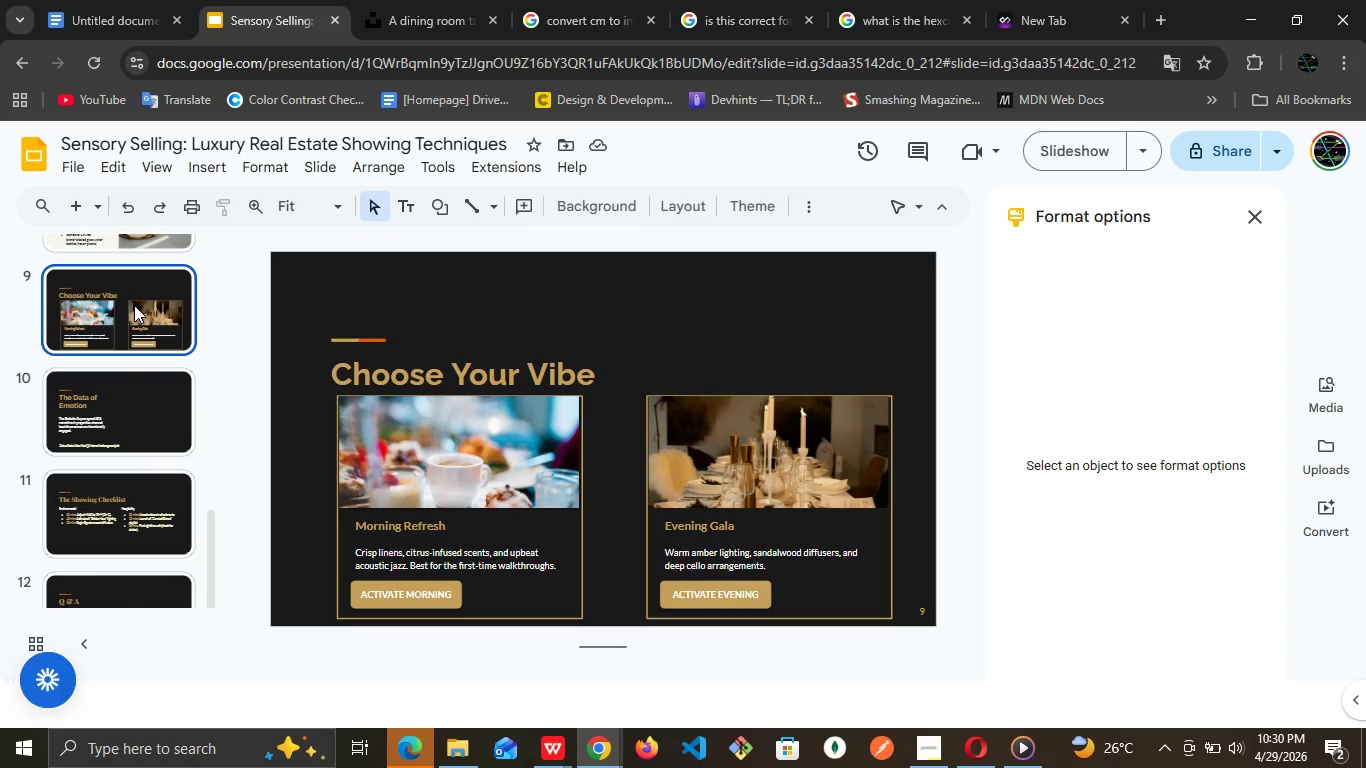 
scroll: coordinate [134, 305], scroll_direction: up, amount: 1.0
 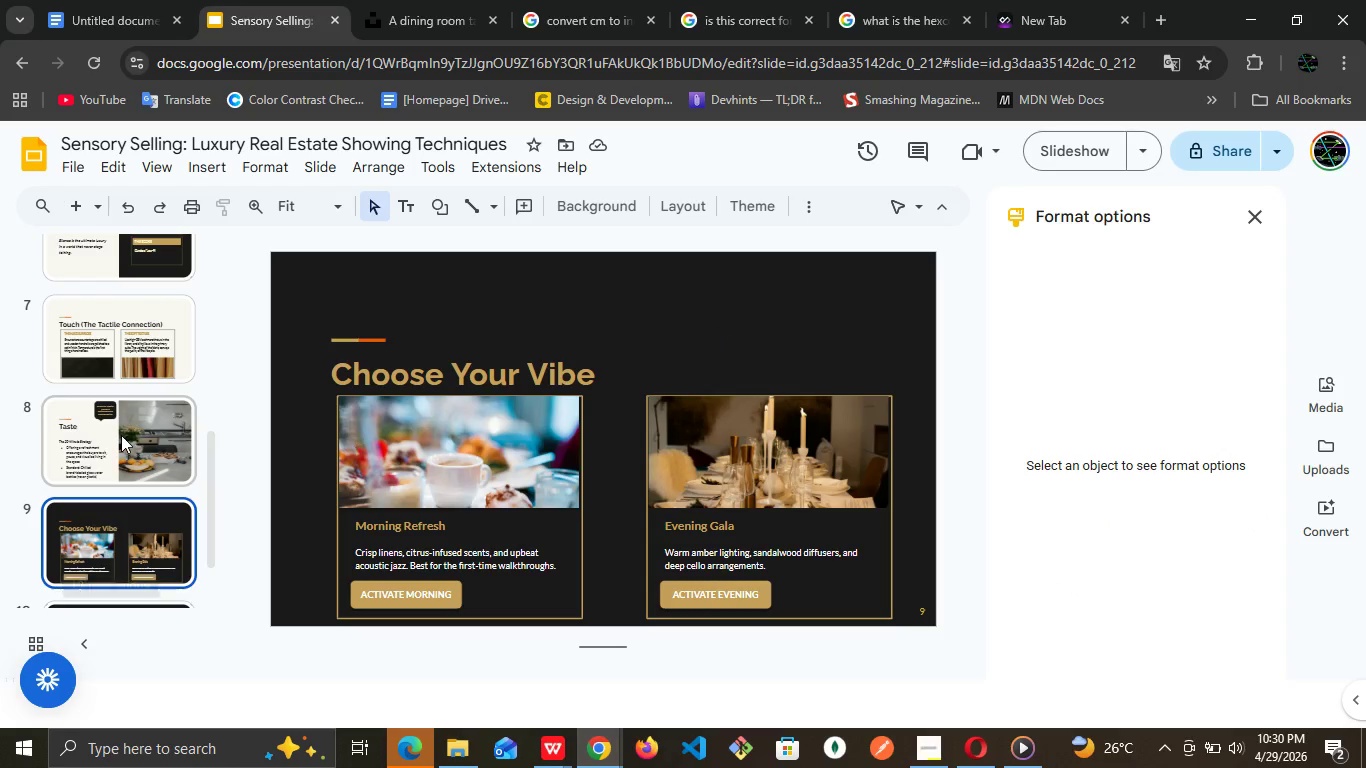 
left_click([121, 435])
 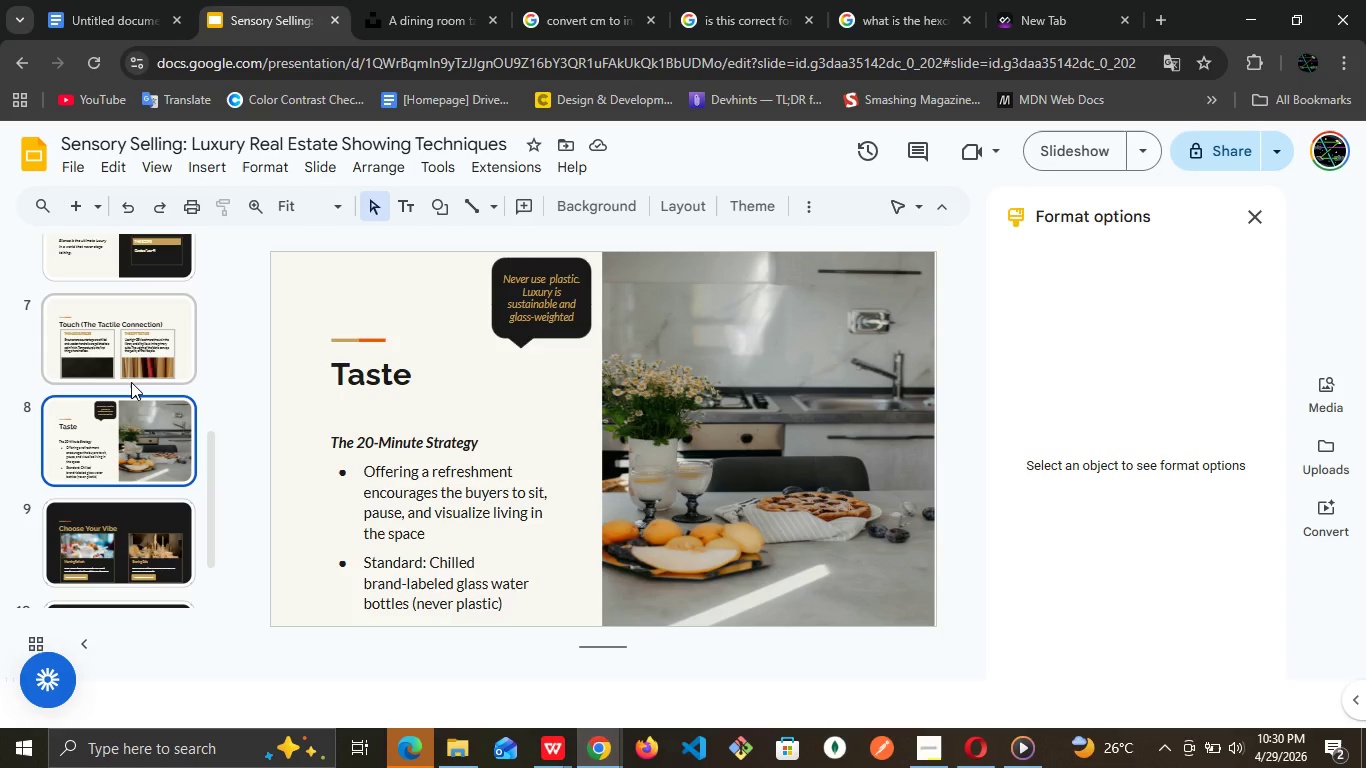 
left_click([131, 382])
 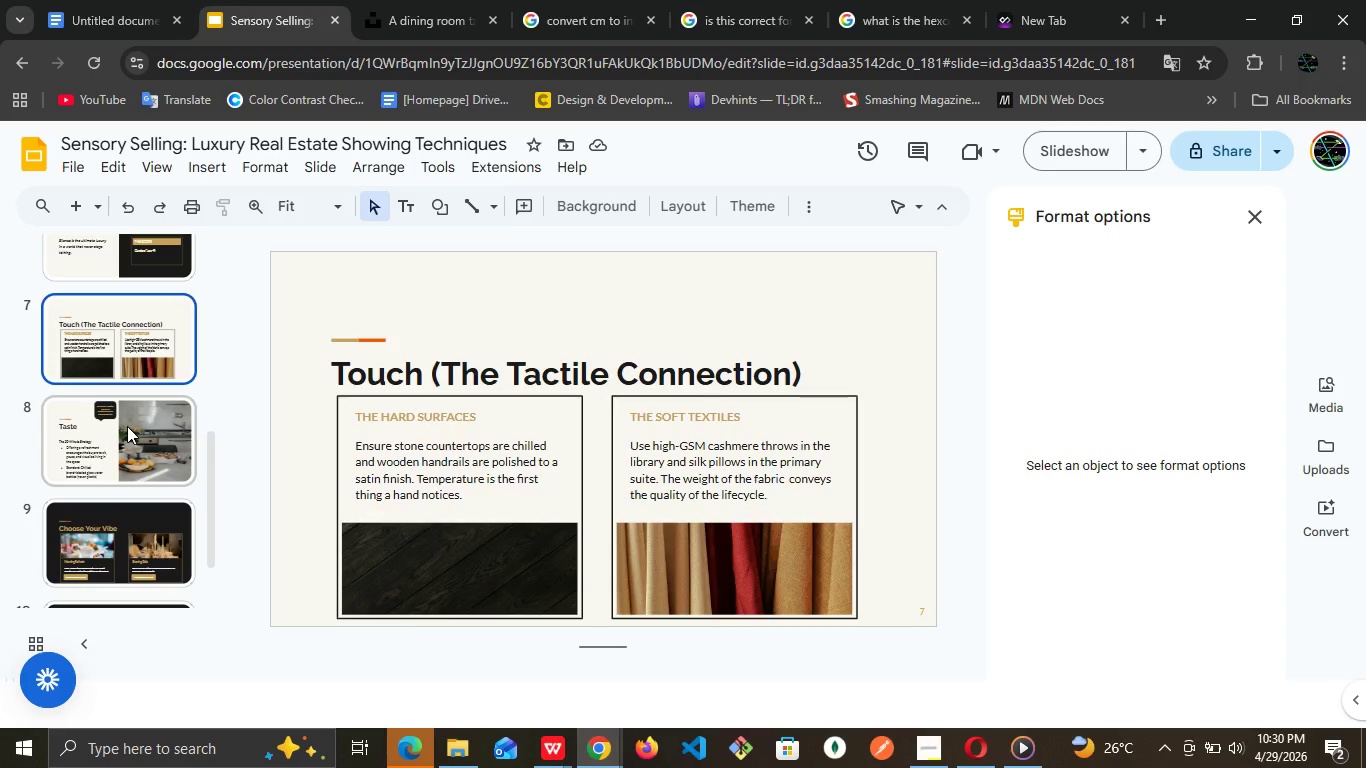 
left_click([127, 426])
 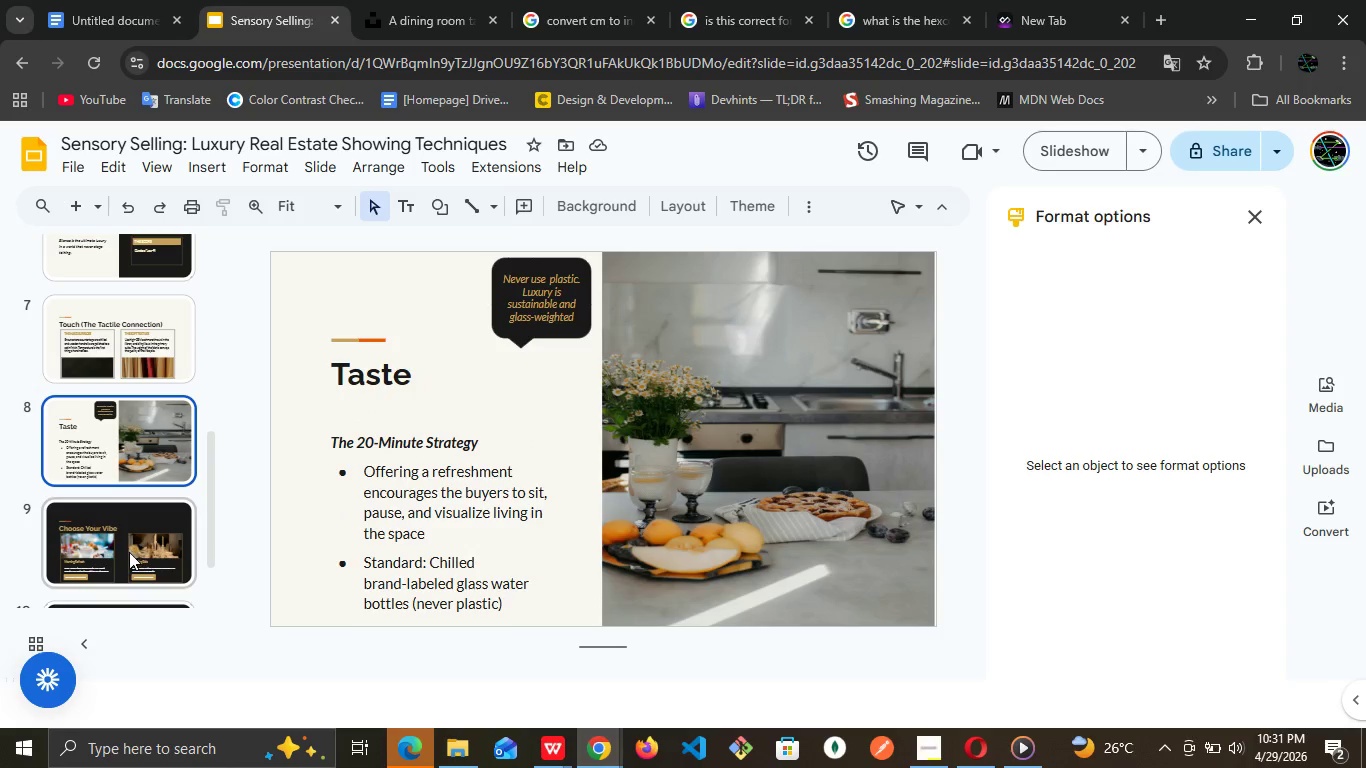 
left_click([129, 552])
 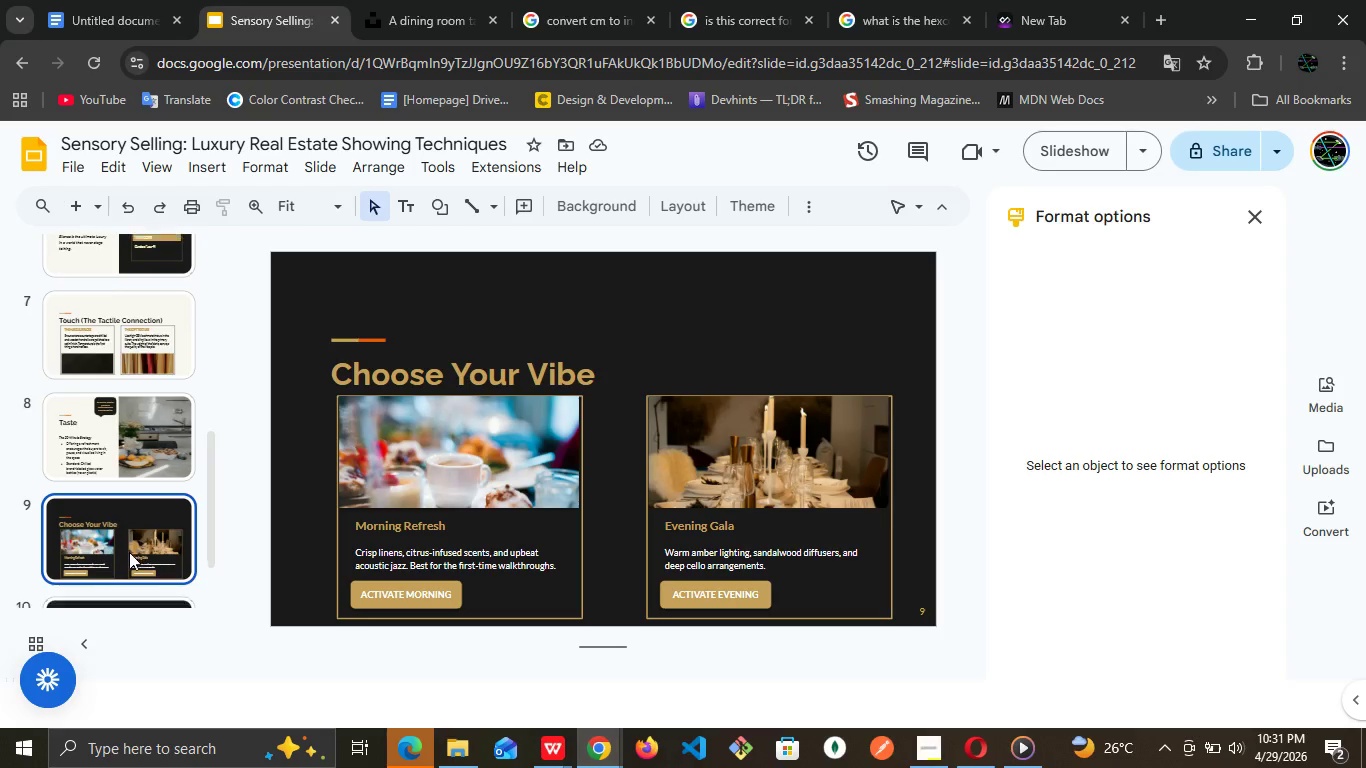 
scroll: coordinate [129, 552], scroll_direction: down, amount: 1.0
 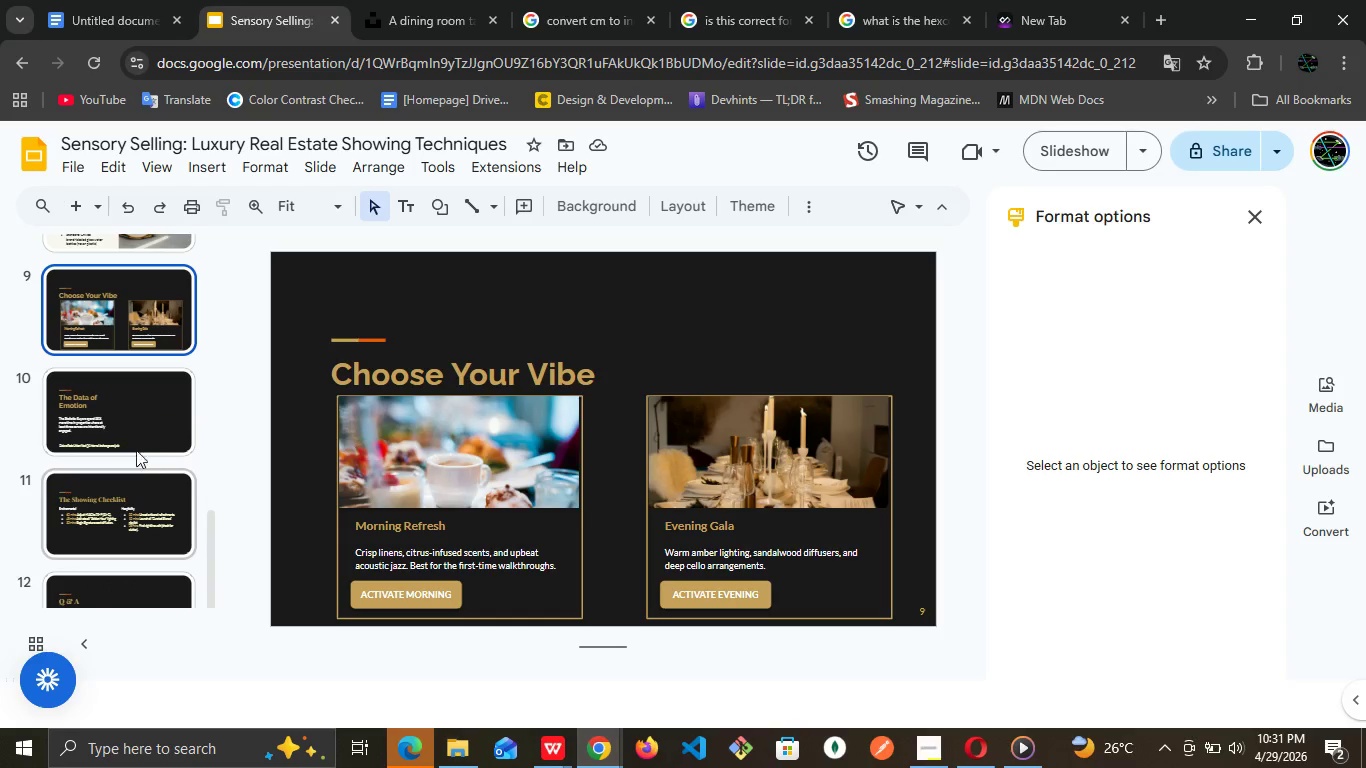 
left_click([145, 424])
 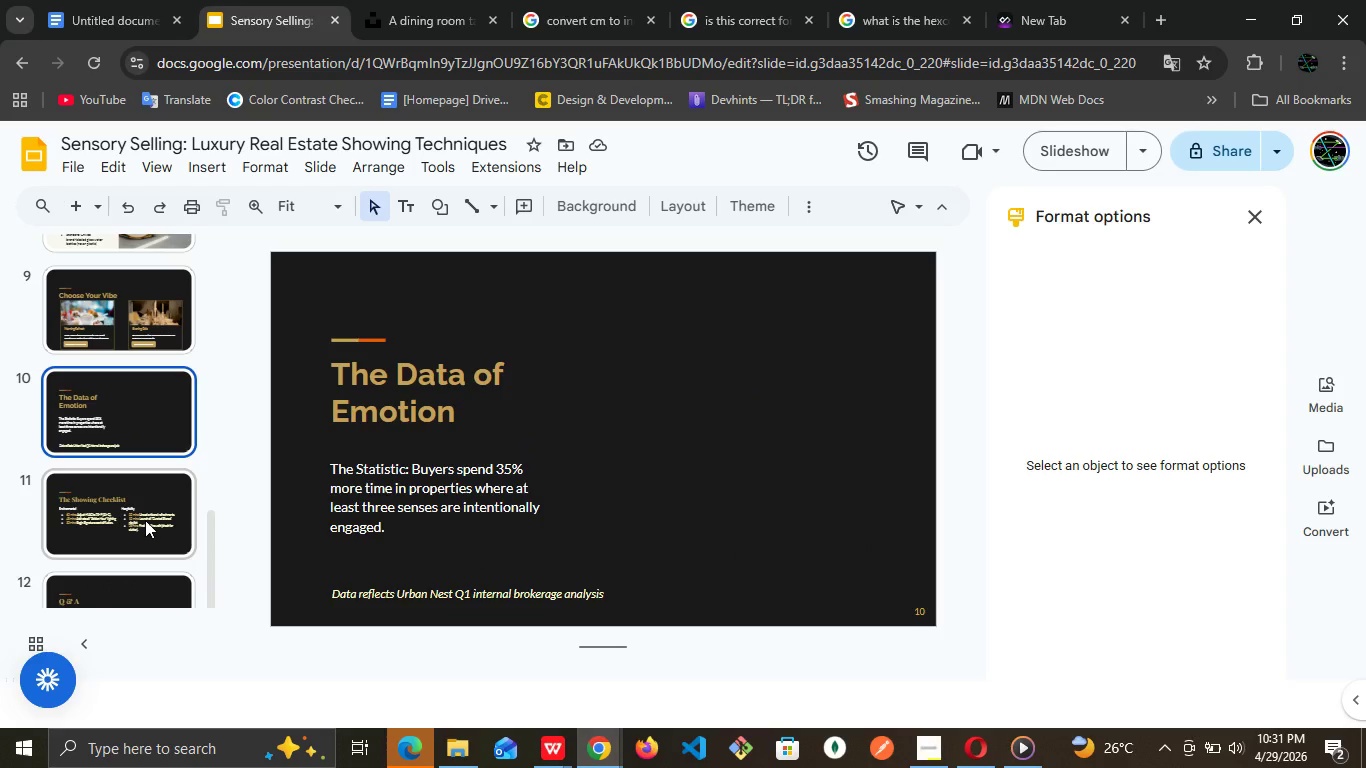 
left_click([145, 520])
 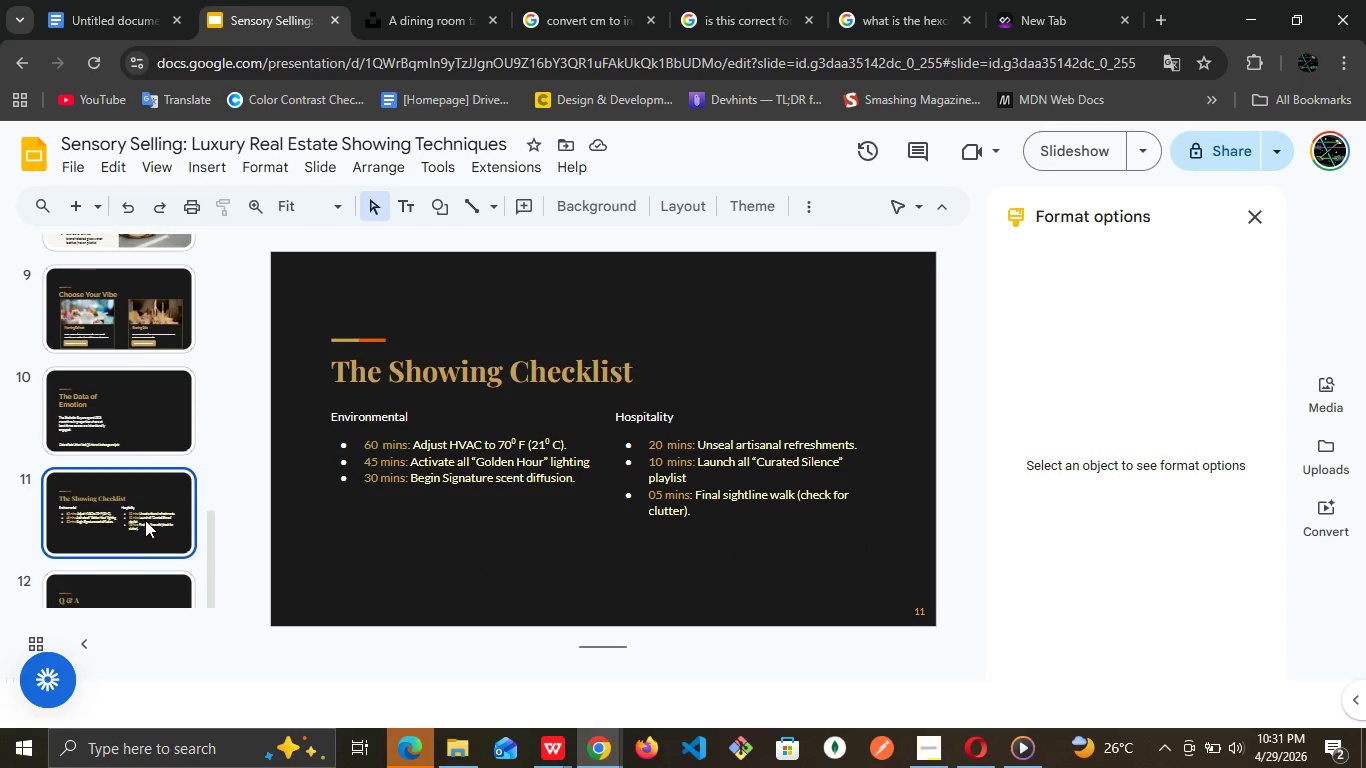 
scroll: coordinate [141, 525], scroll_direction: down, amount: 2.0
 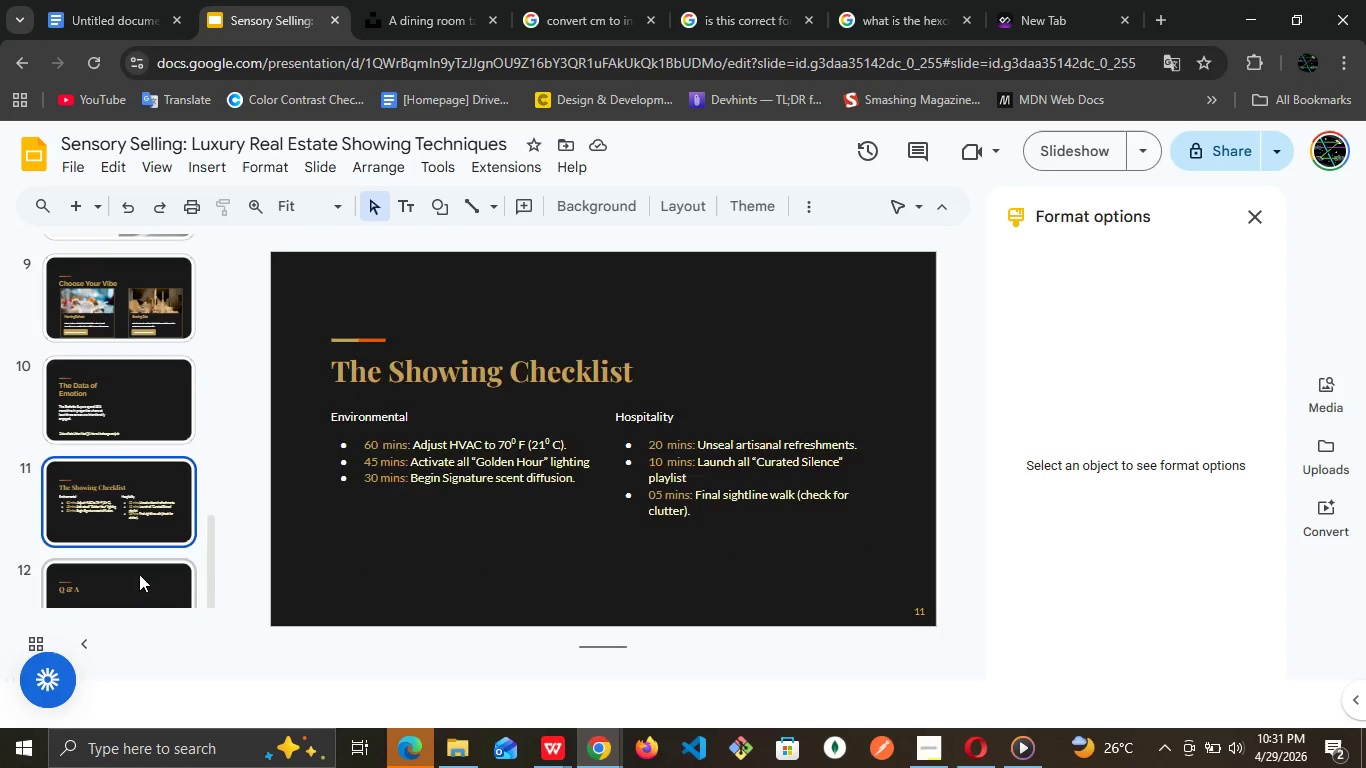 
left_click([139, 574])
 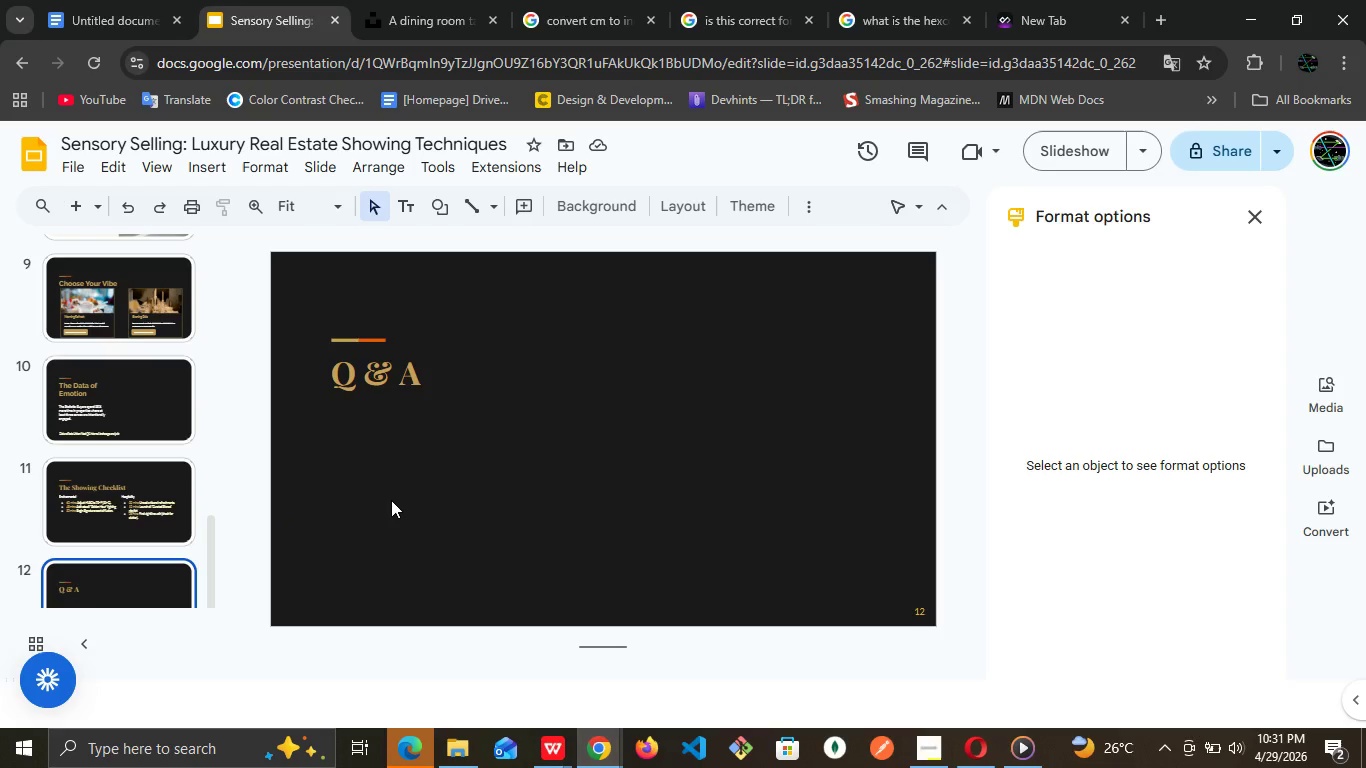 
left_click([391, 500])
 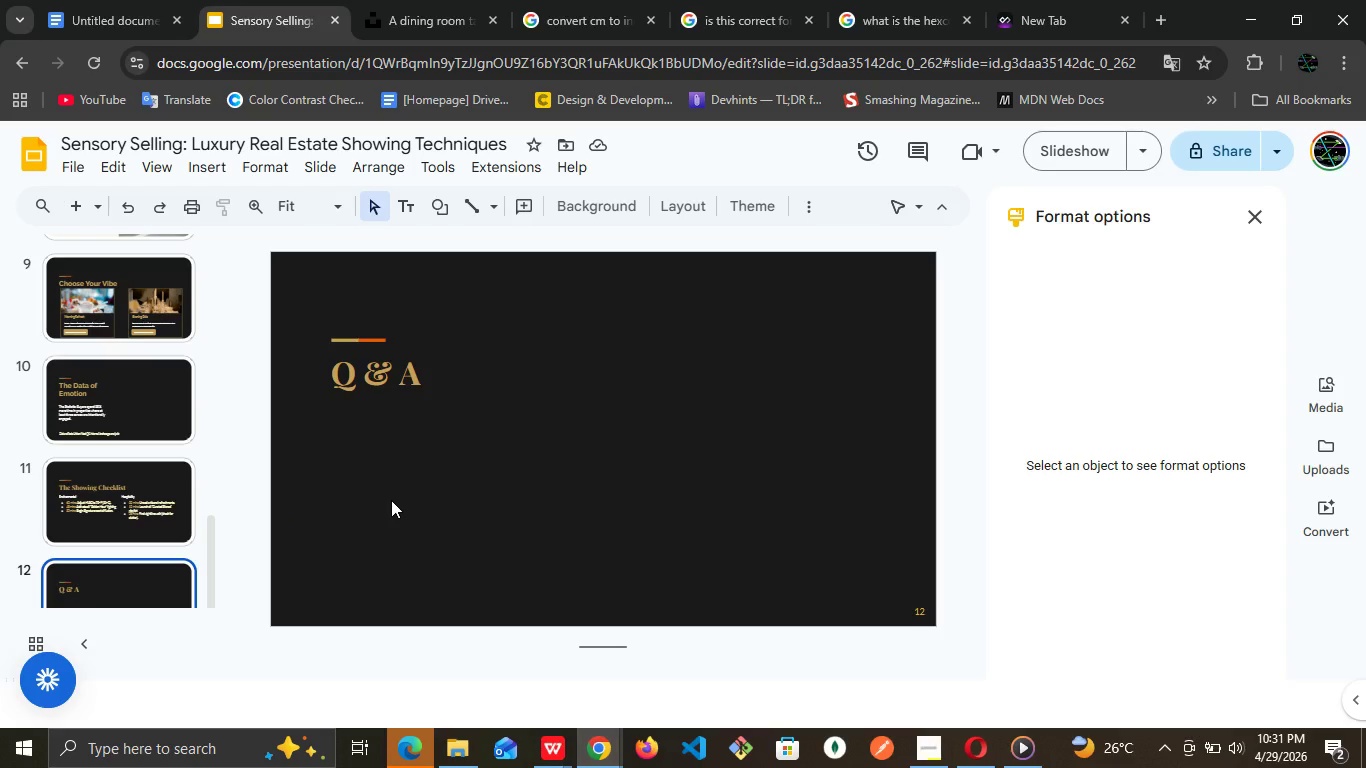 
wait(20.16)
 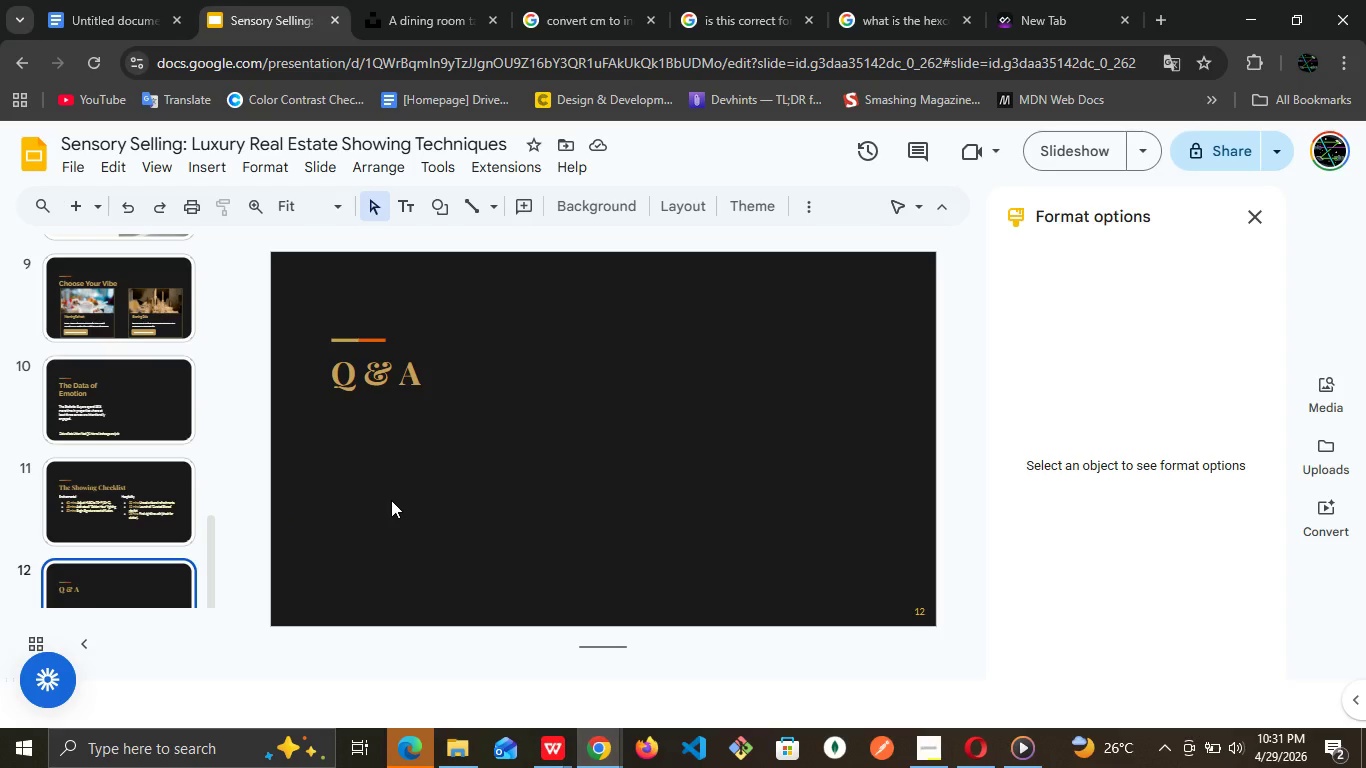 
left_click([149, 562])
 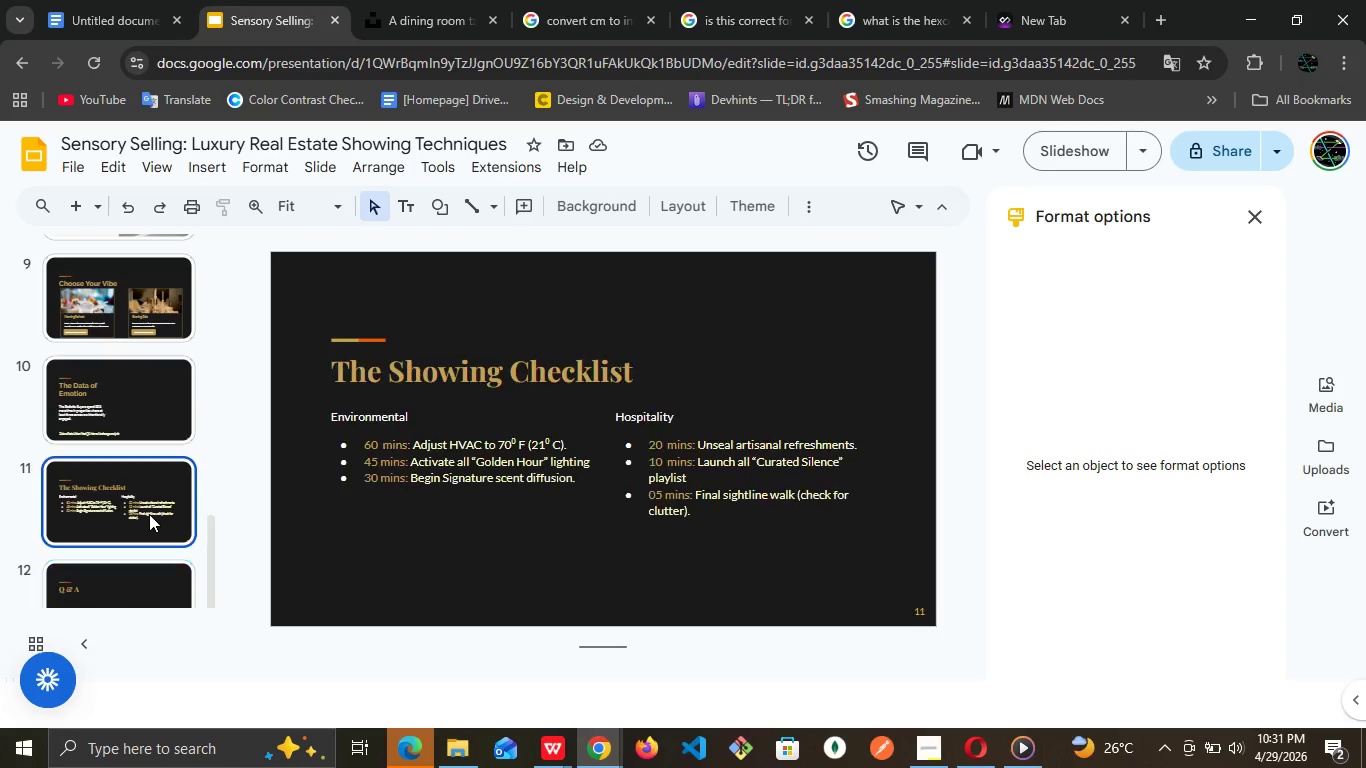 
left_click([149, 514])
 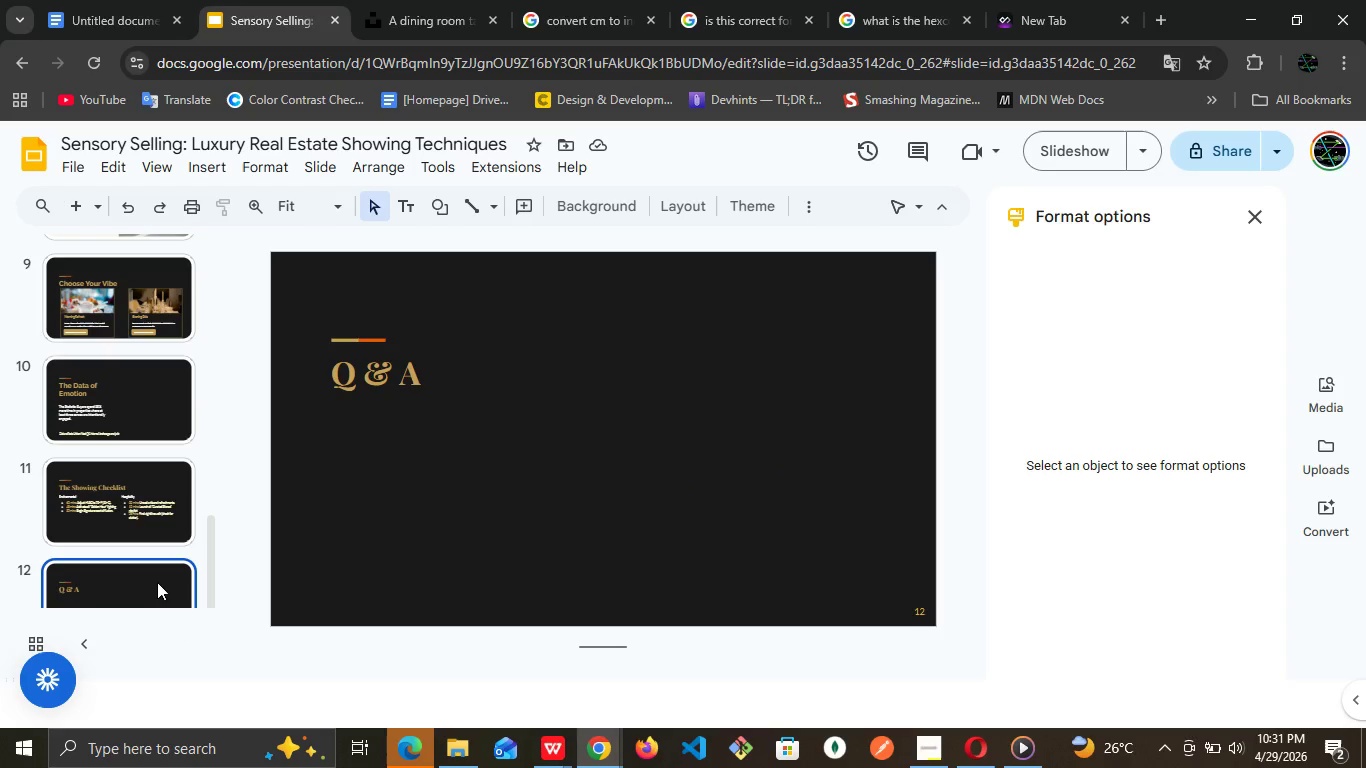 
left_click([154, 515])
 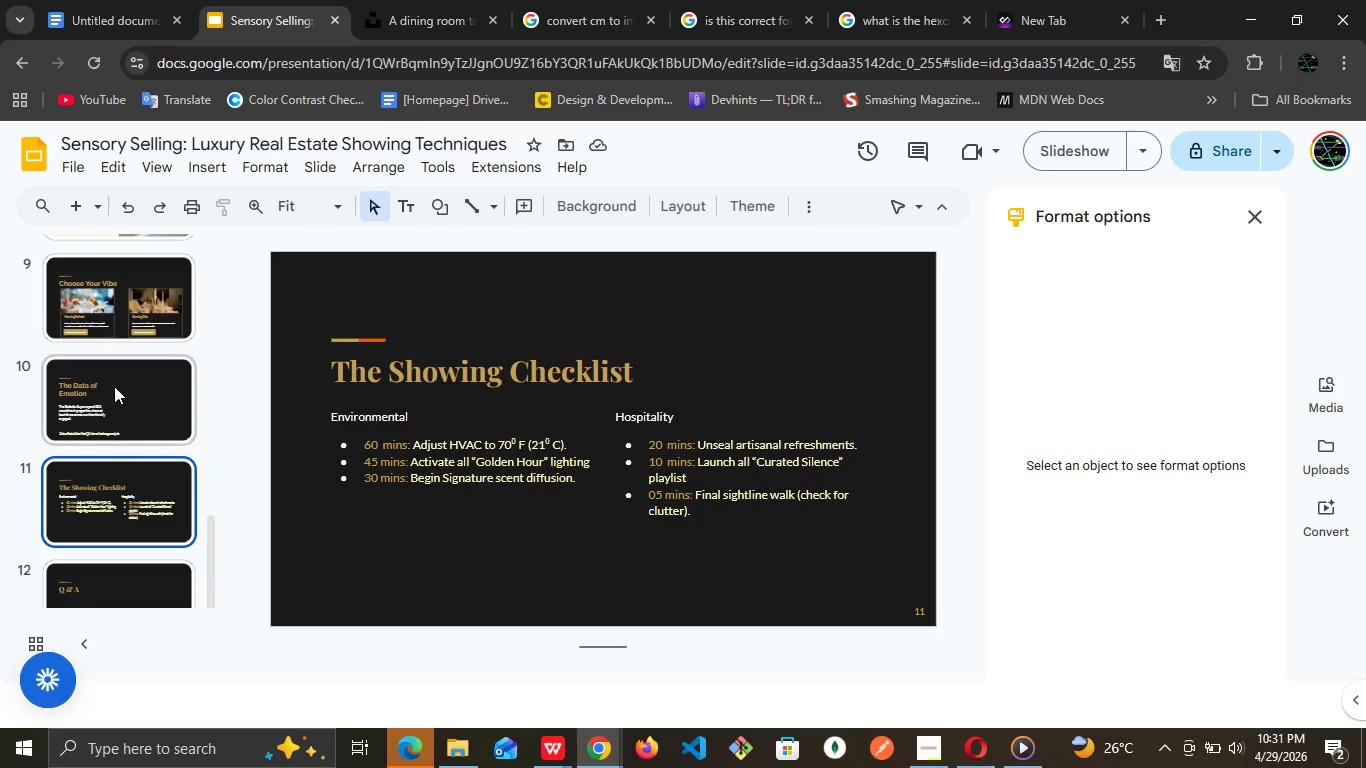 
left_click([114, 386])
 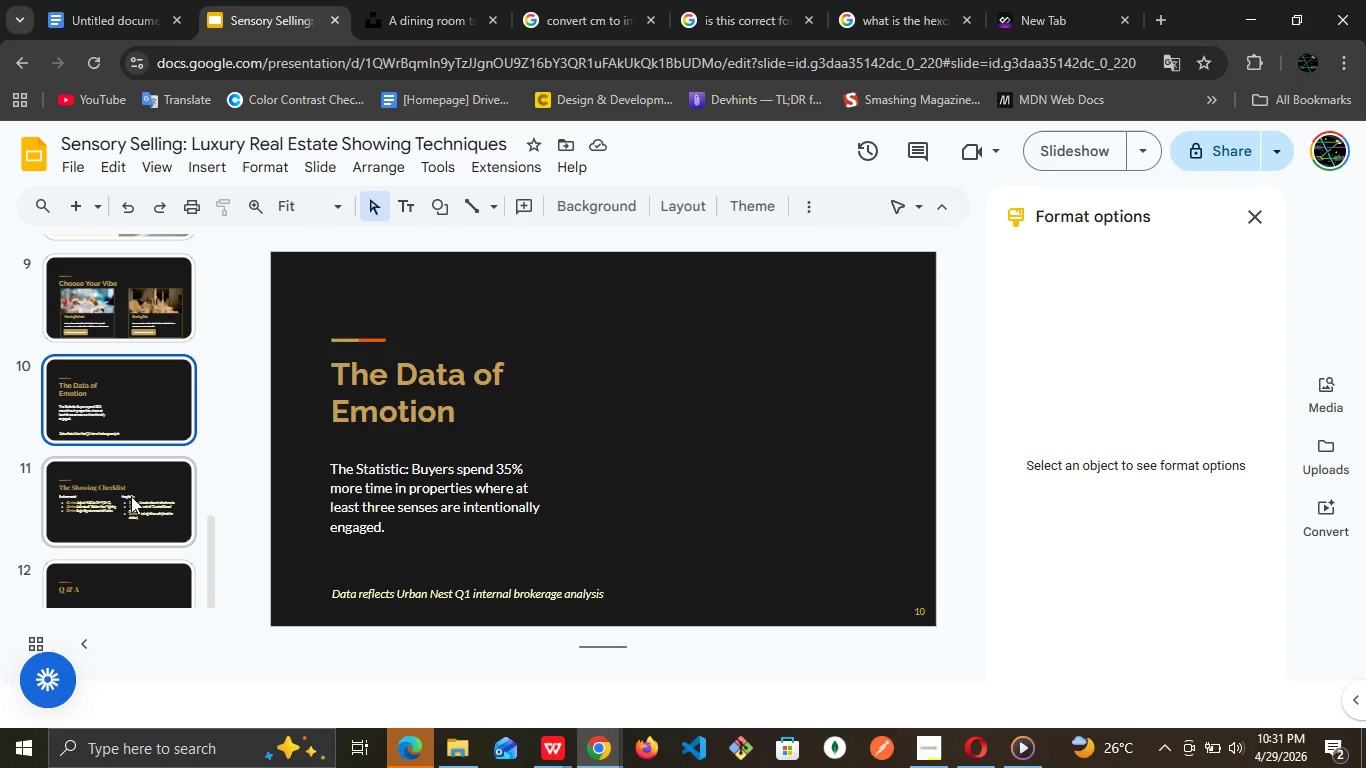 
left_click([131, 496])
 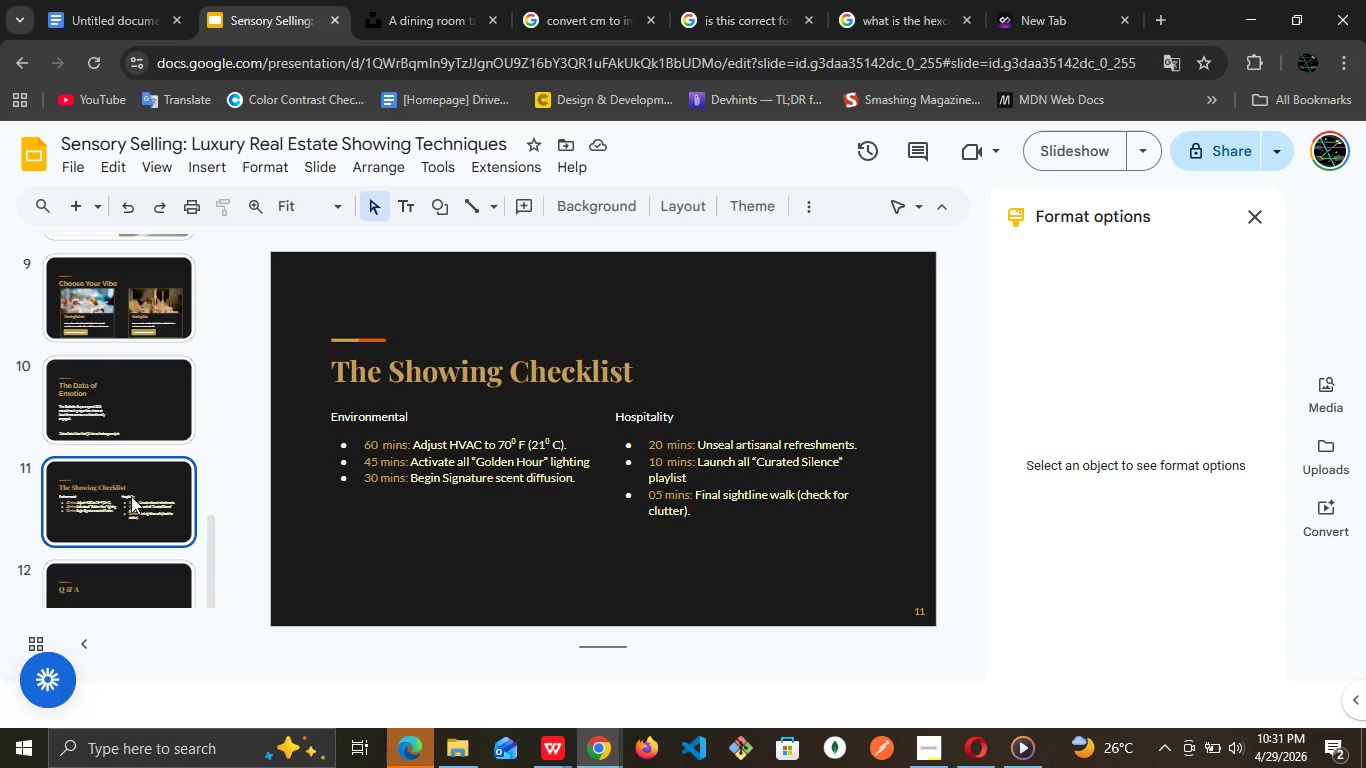 
scroll: coordinate [131, 496], scroll_direction: down, amount: 2.0
 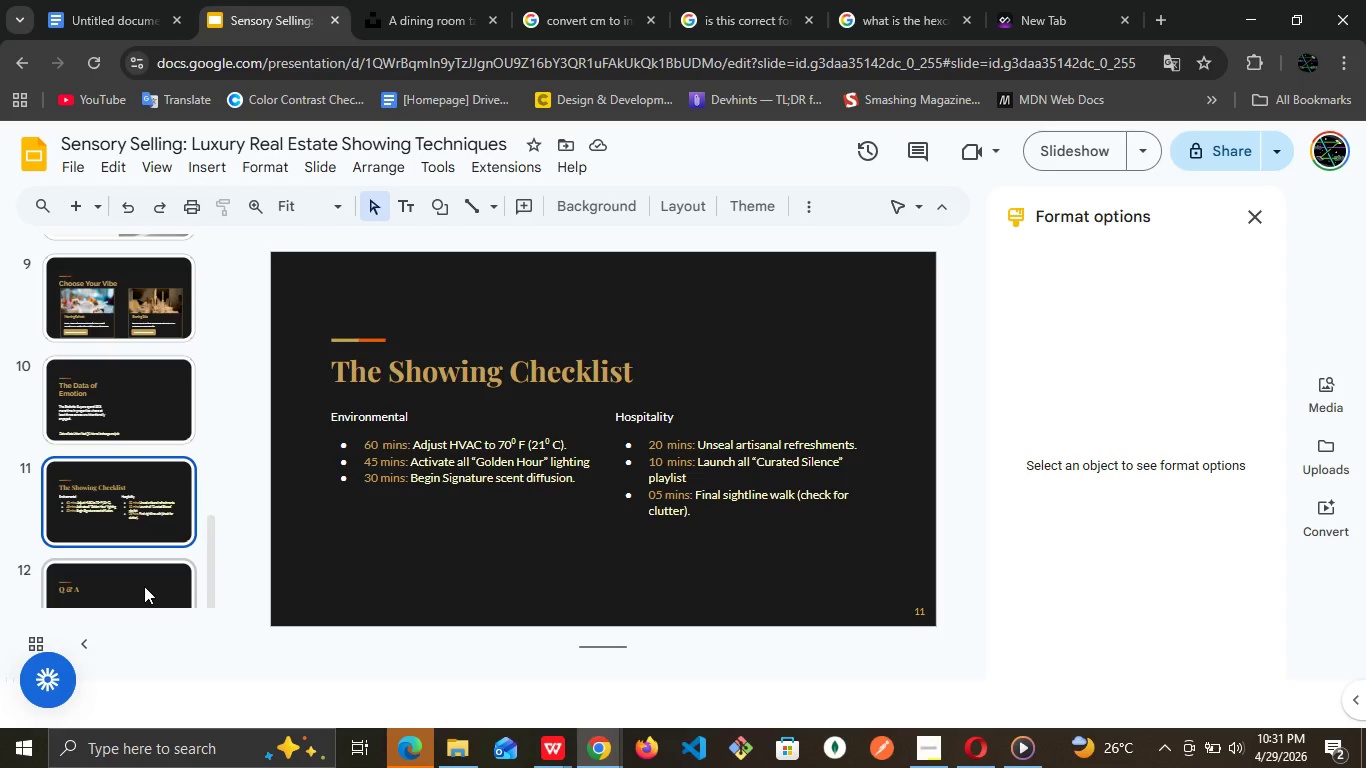 
left_click([144, 586])
 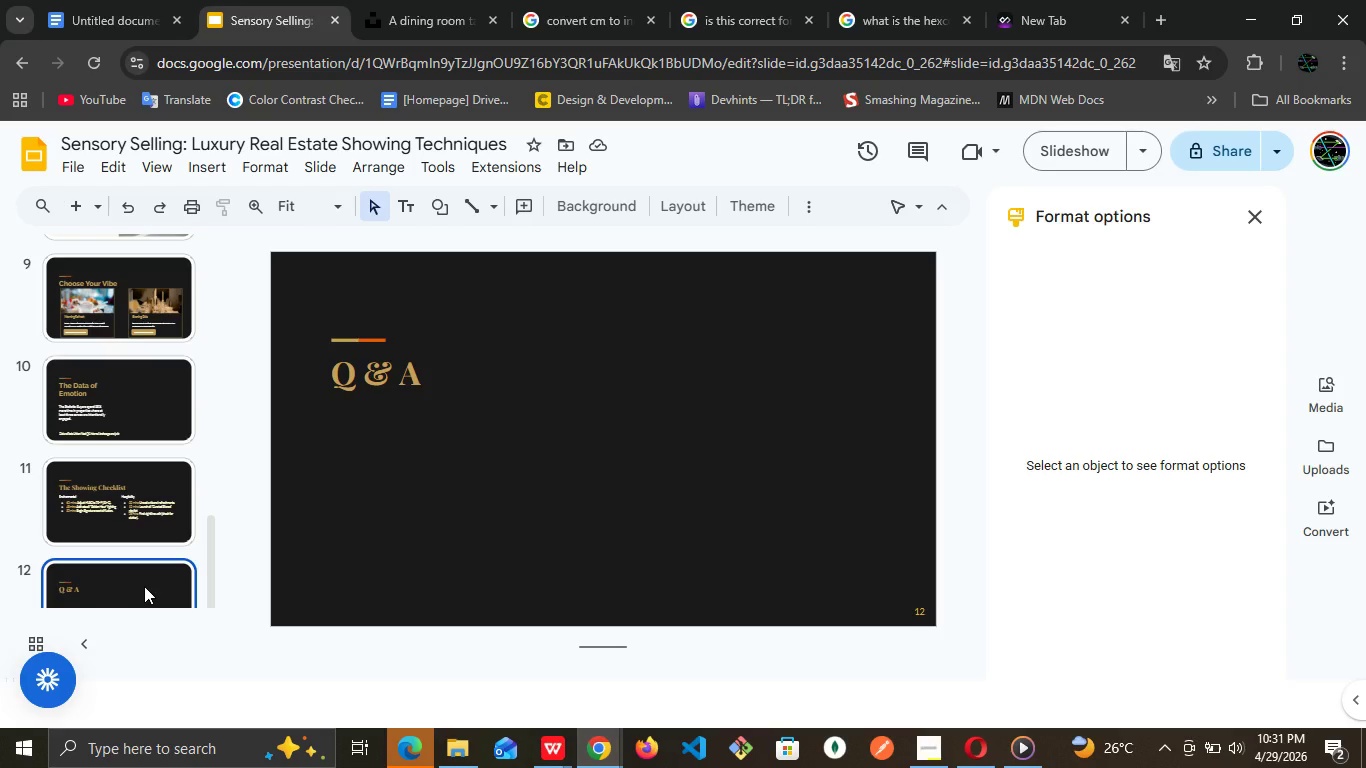 
wait(10.78)
 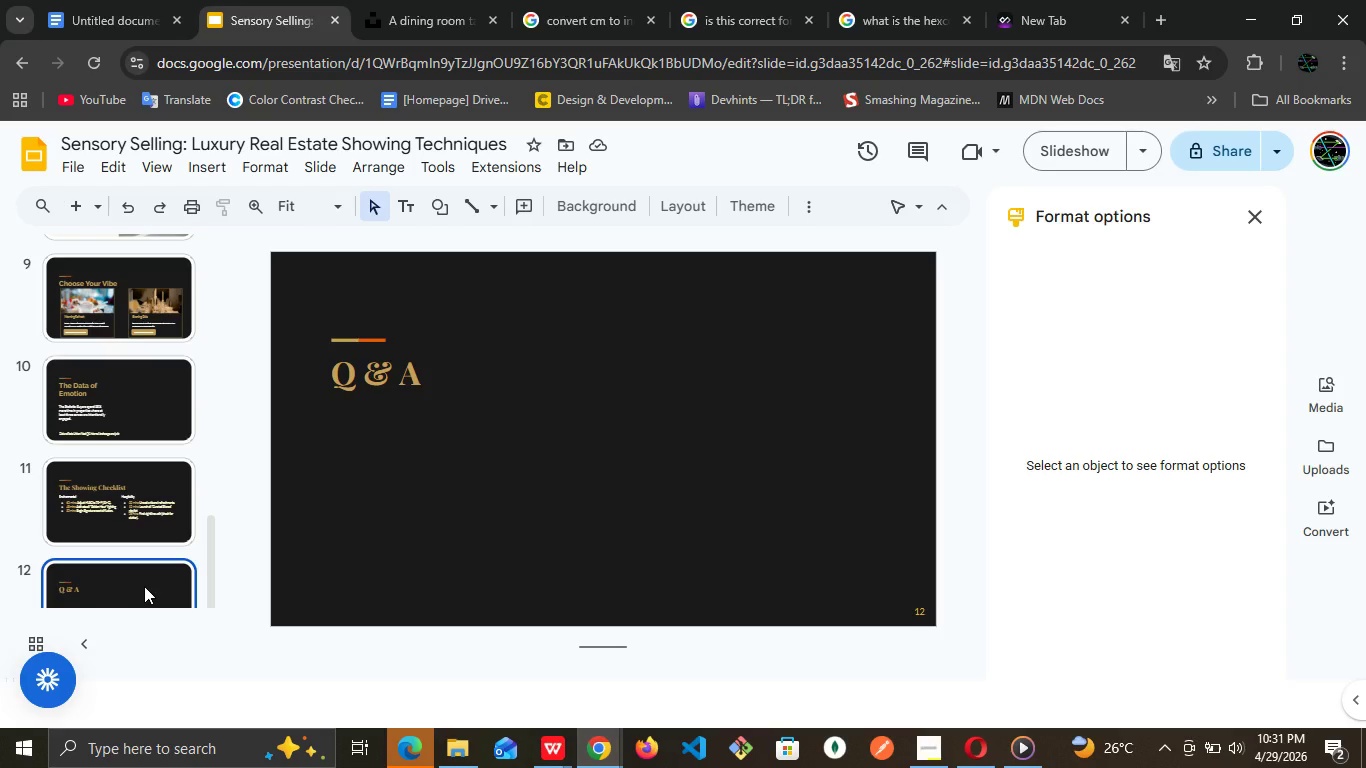 
left_click([147, 397])
 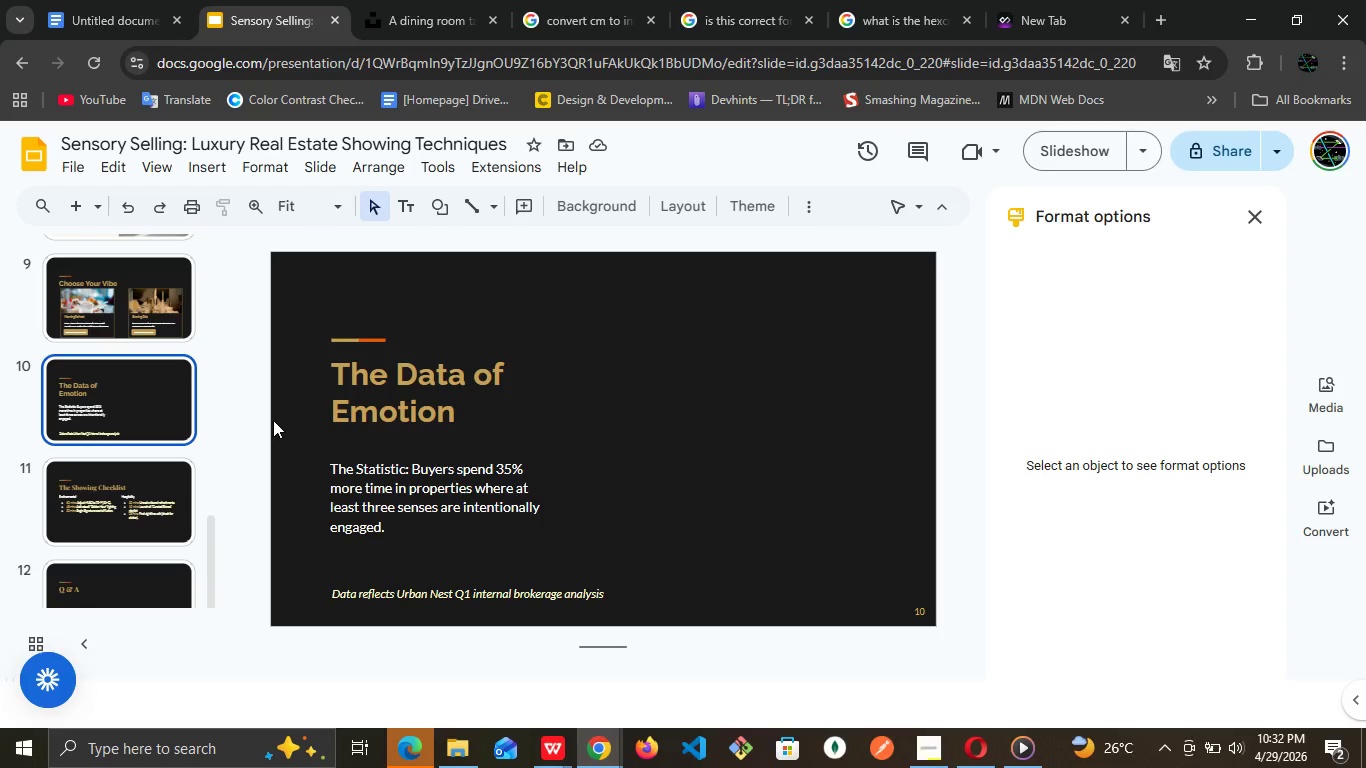 
wait(16.86)
 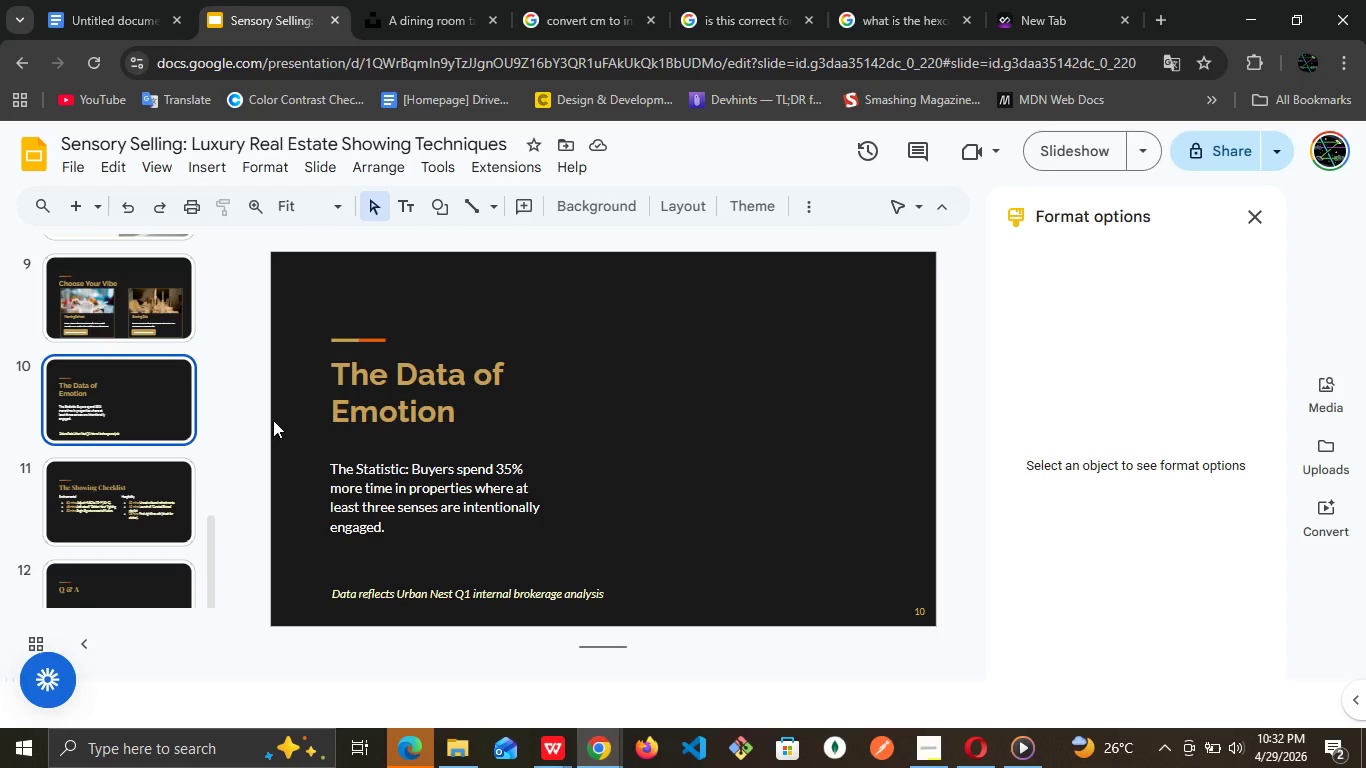 
left_click([129, 580])
 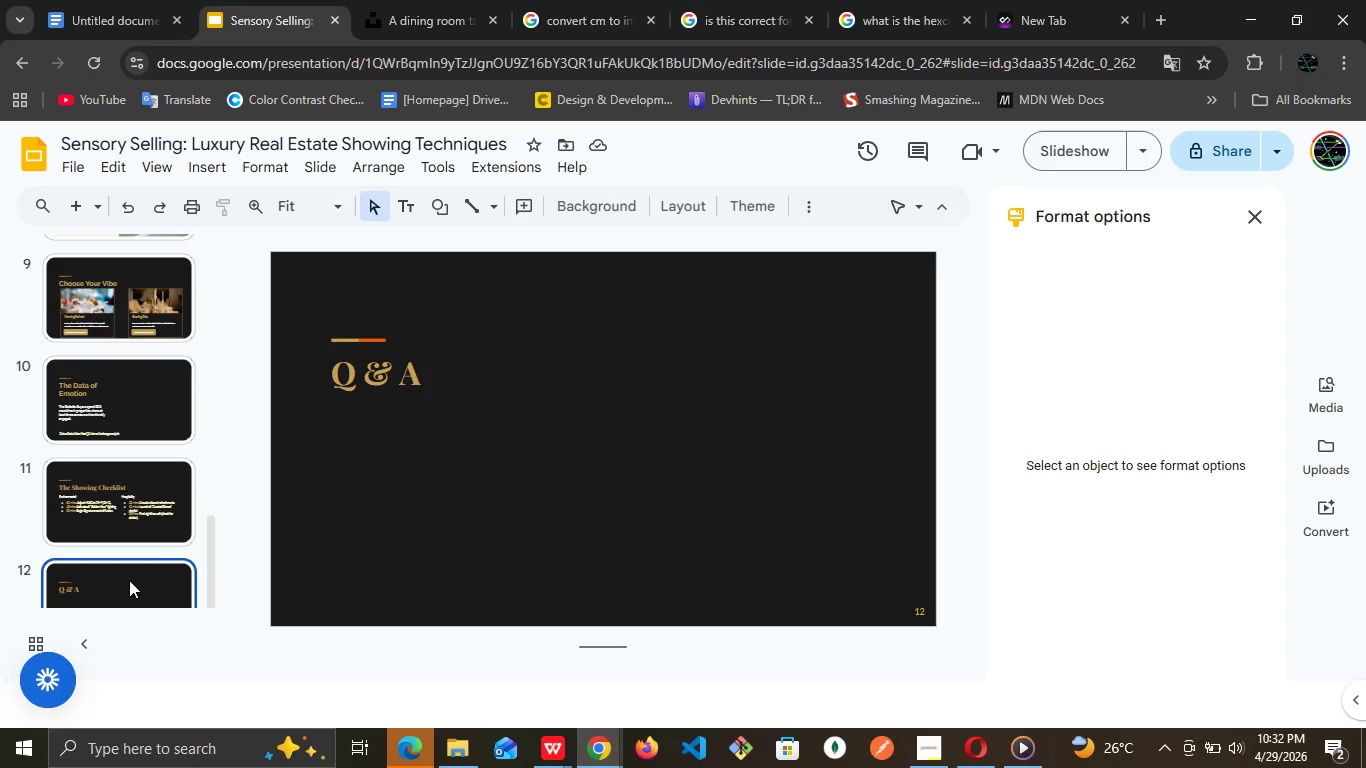 
wait(13.52)
 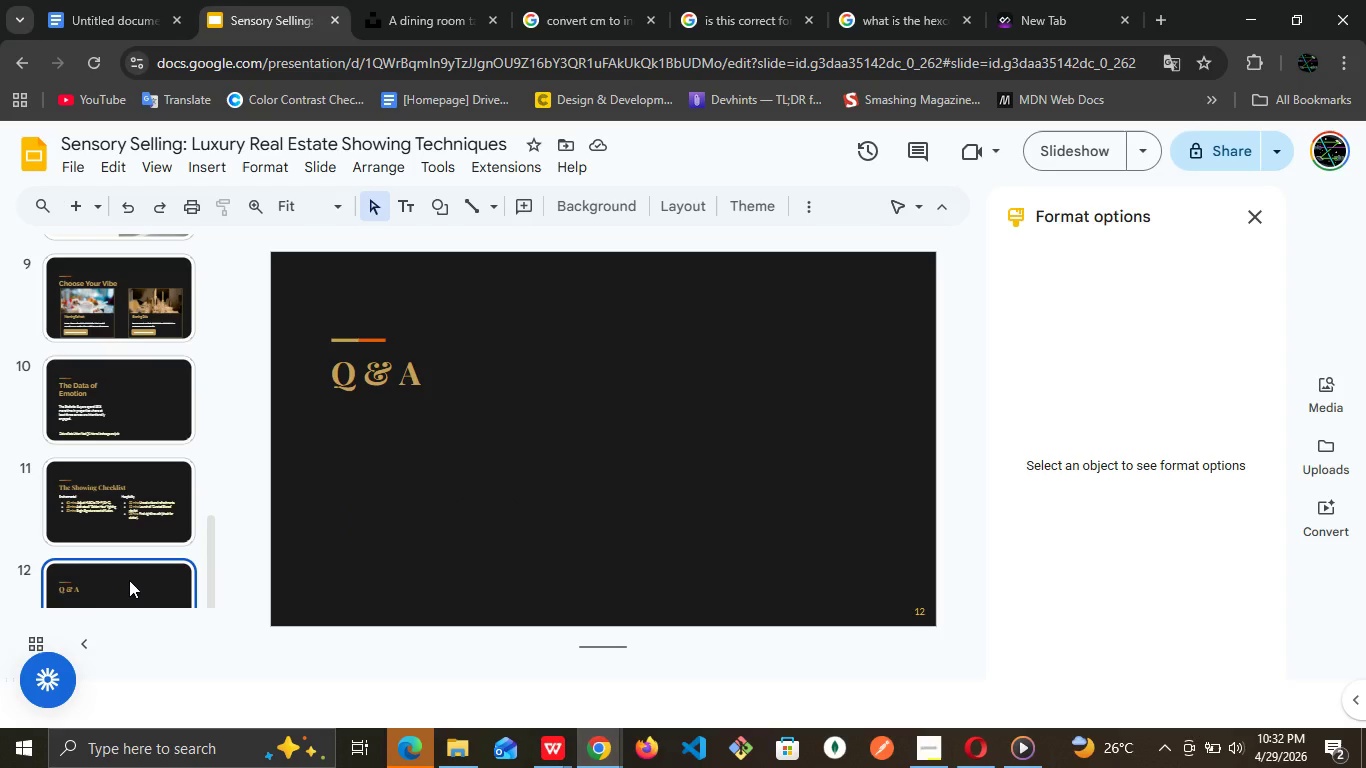 
left_click([123, 503])
 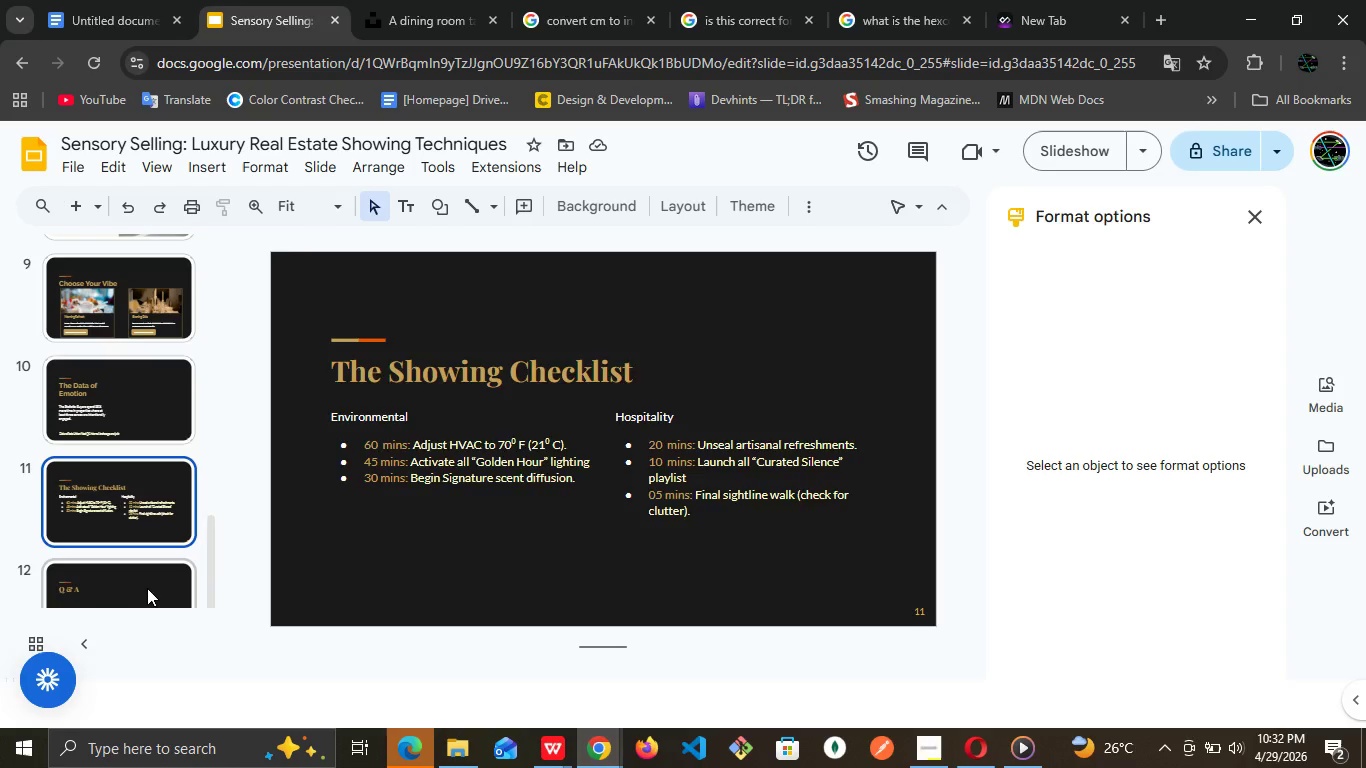 
left_click([147, 588])
 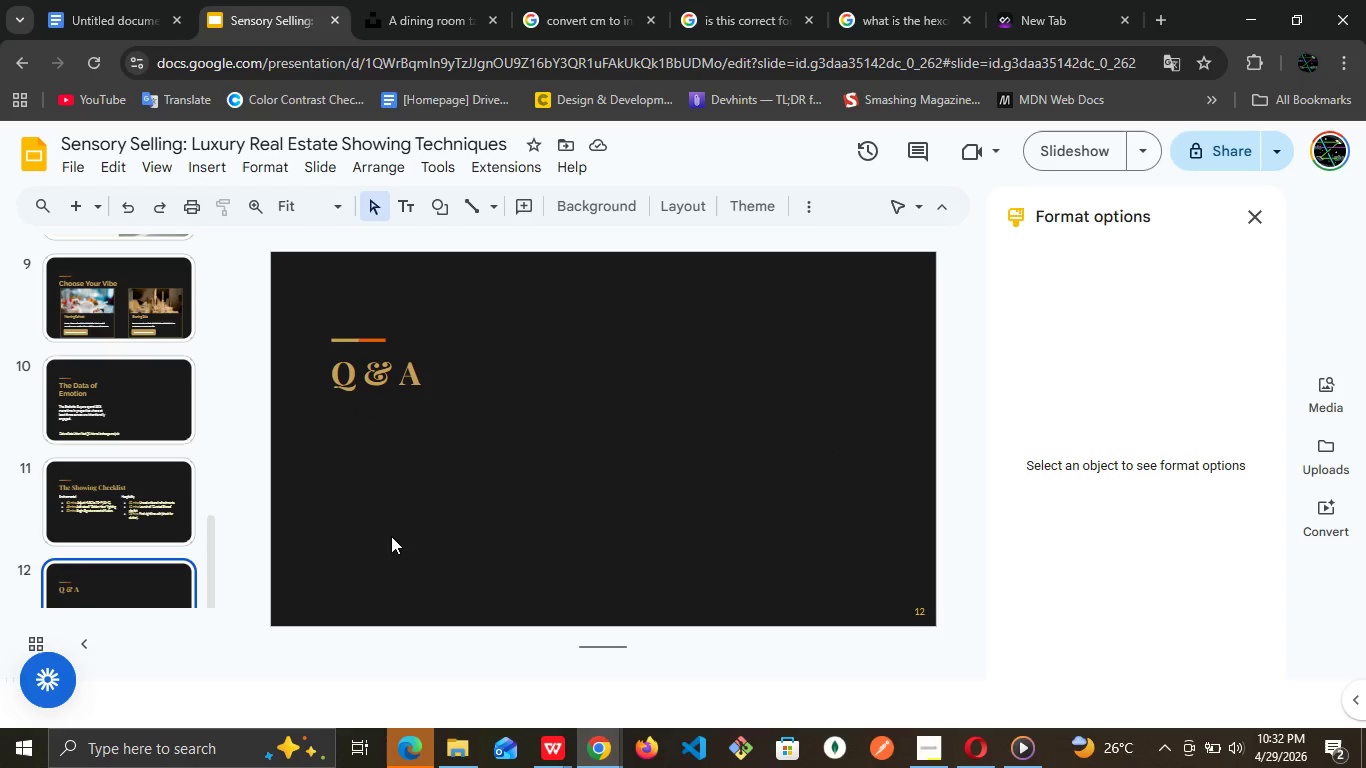 
wait(7.19)
 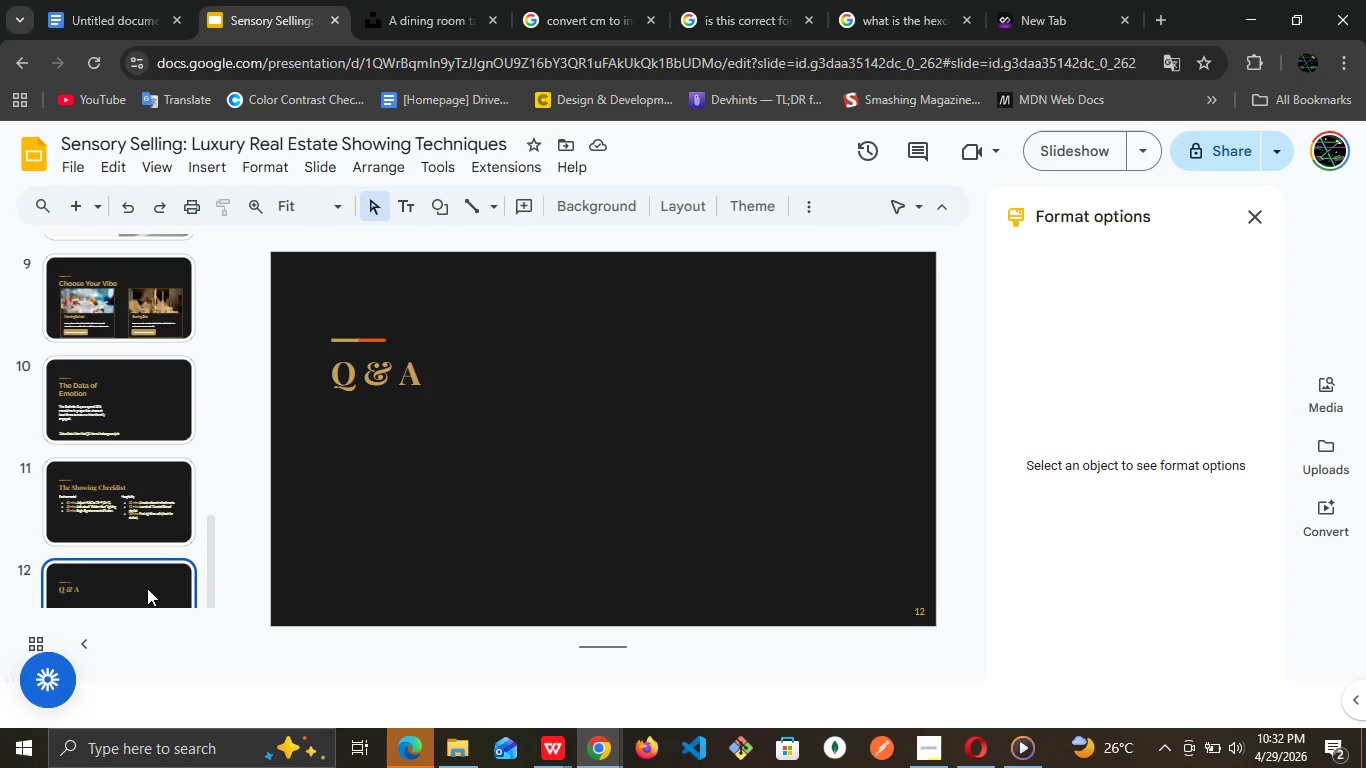 
left_click([437, 543])
 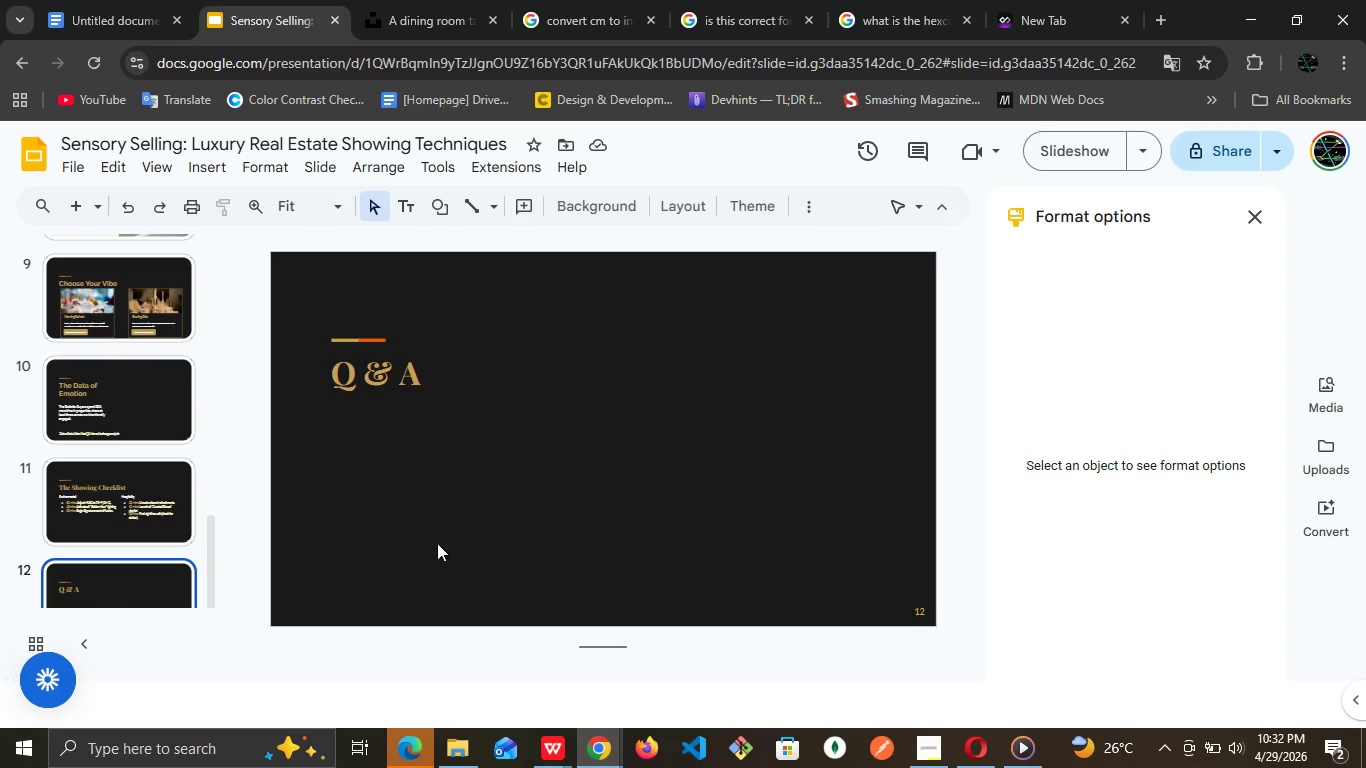 
wait(27.89)
 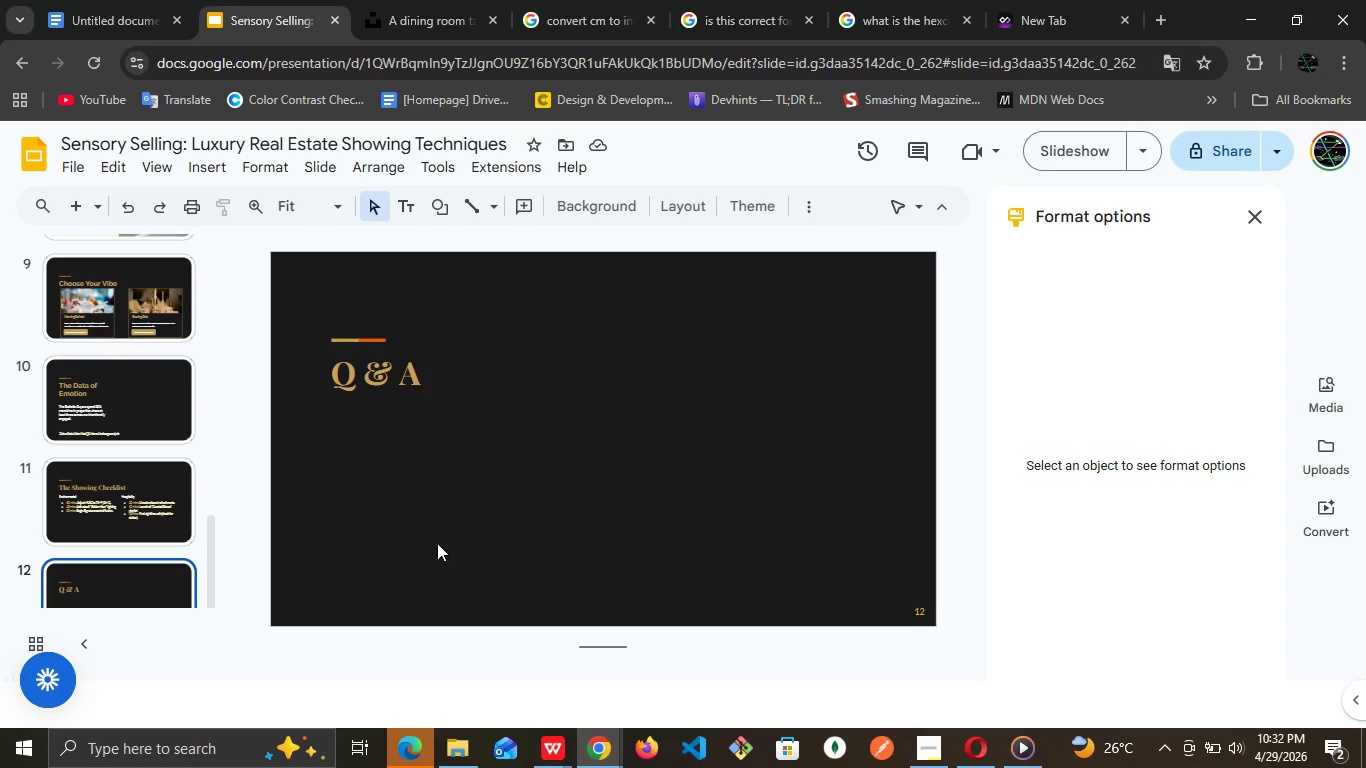 
left_click([149, 412])
 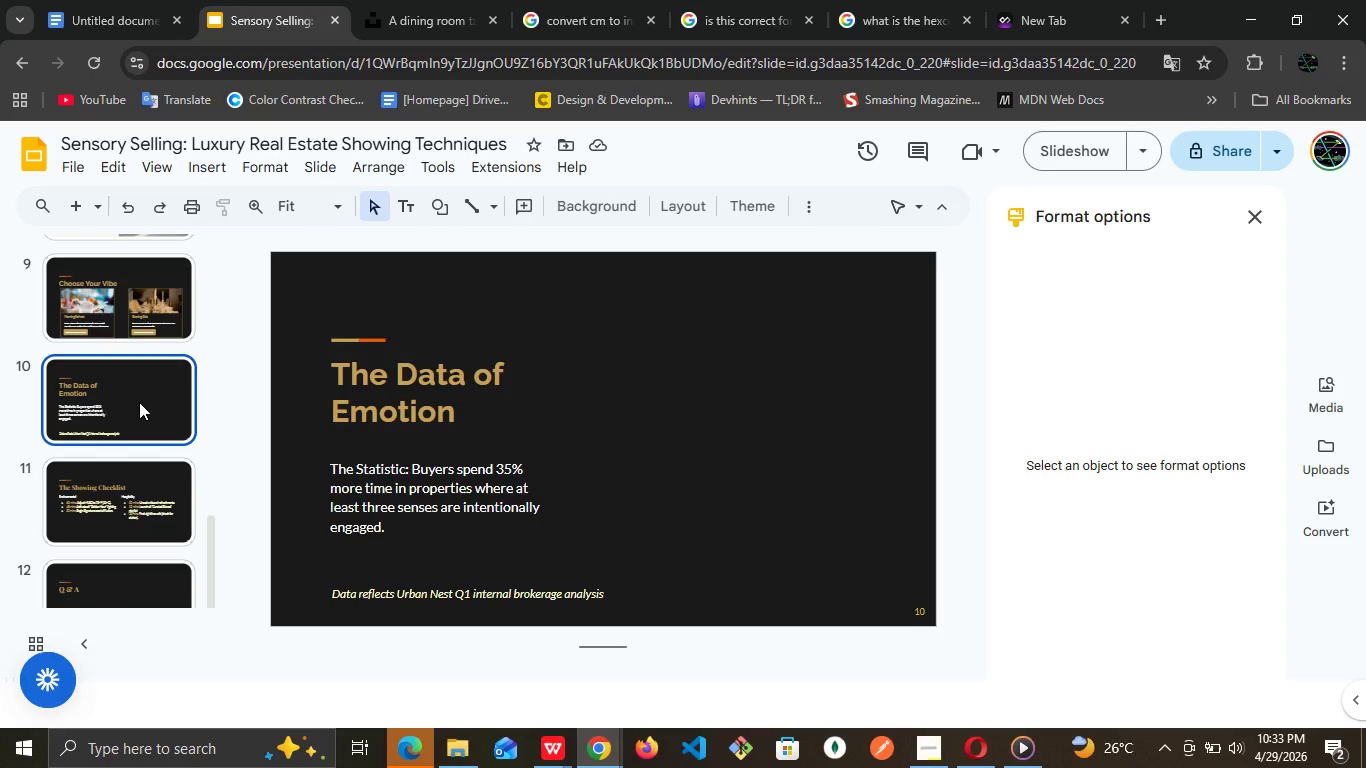 
wait(5.27)
 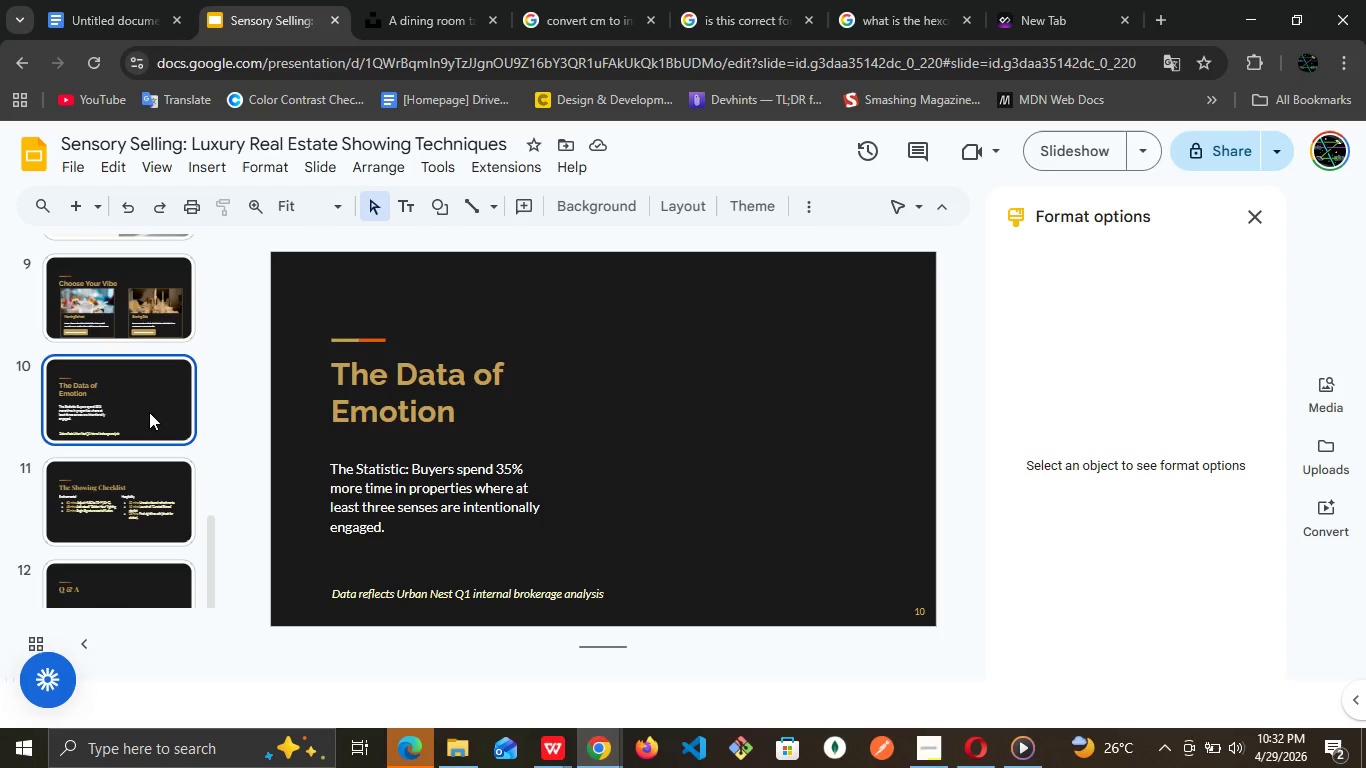 
left_click([104, 321])
 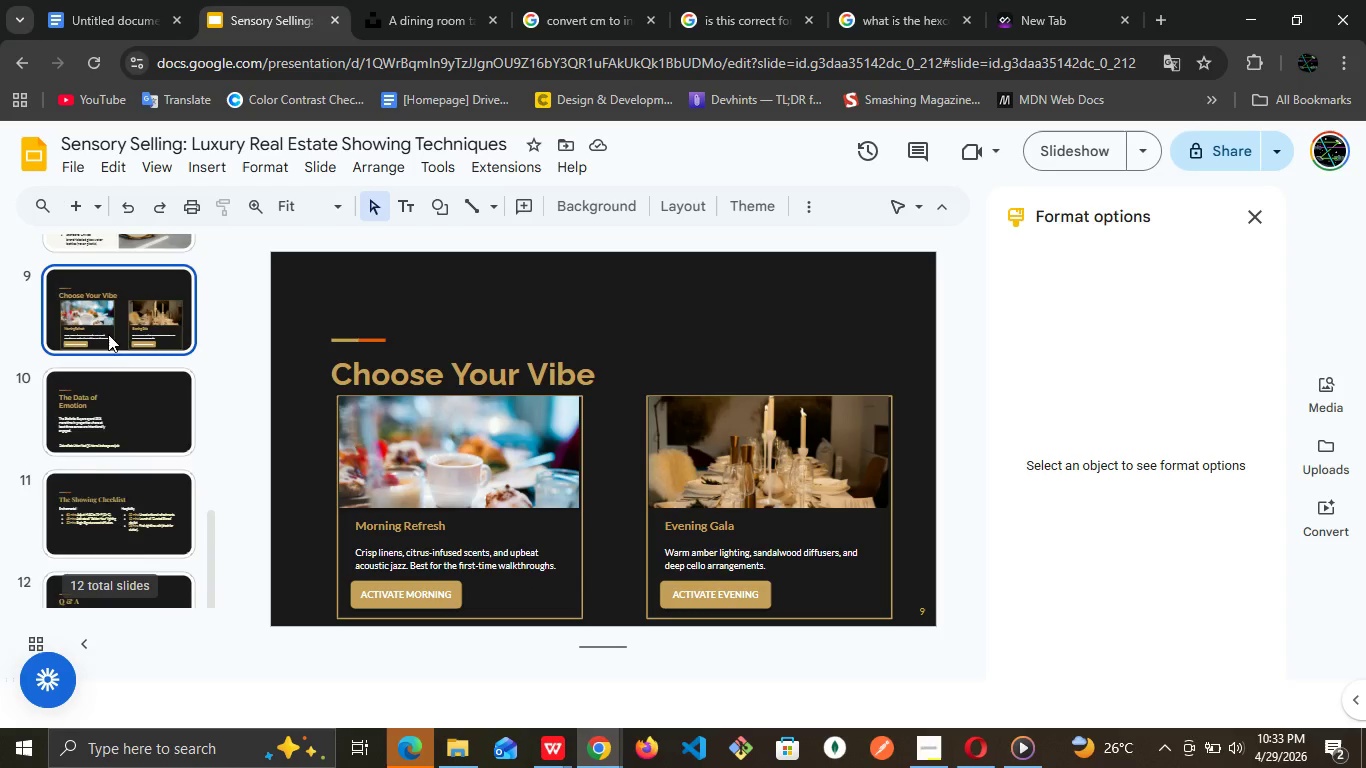 
scroll: coordinate [108, 334], scroll_direction: up, amount: 1.0
 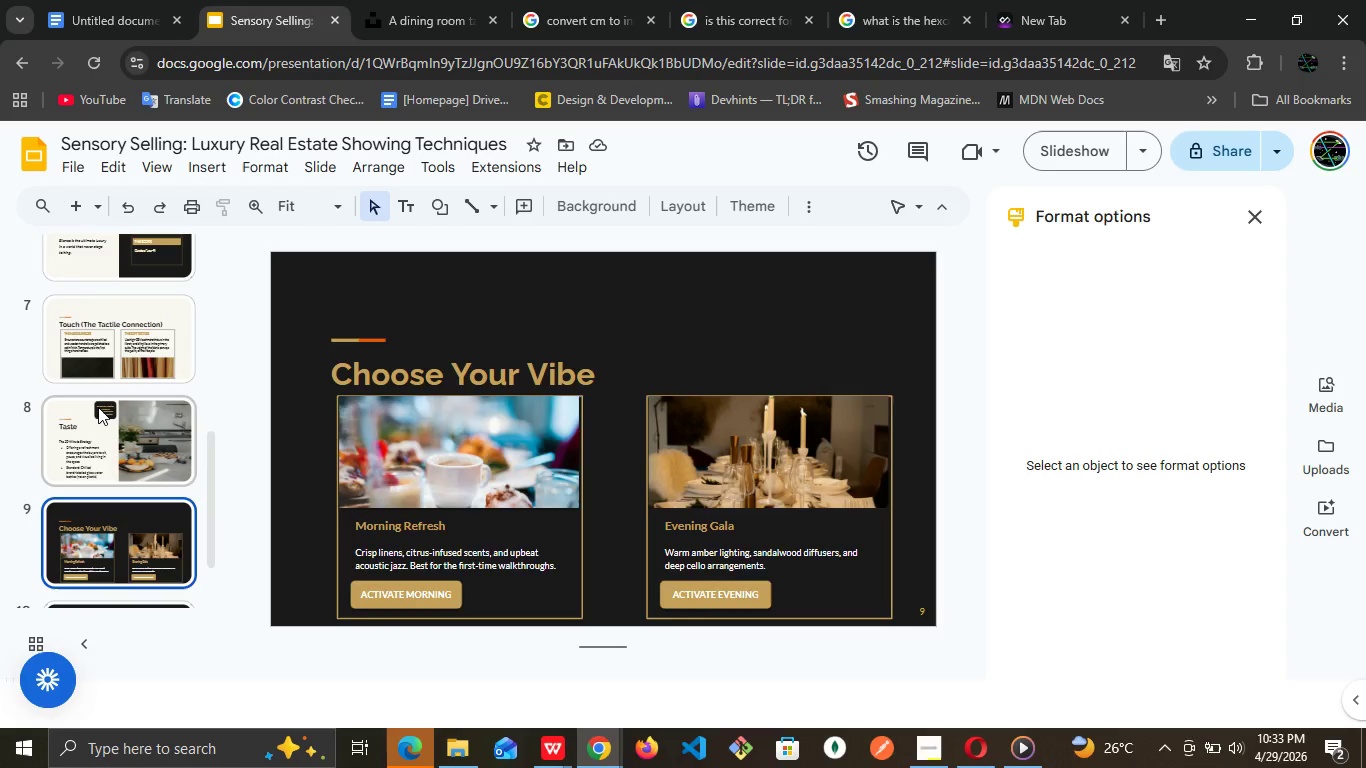 
left_click([98, 407])
 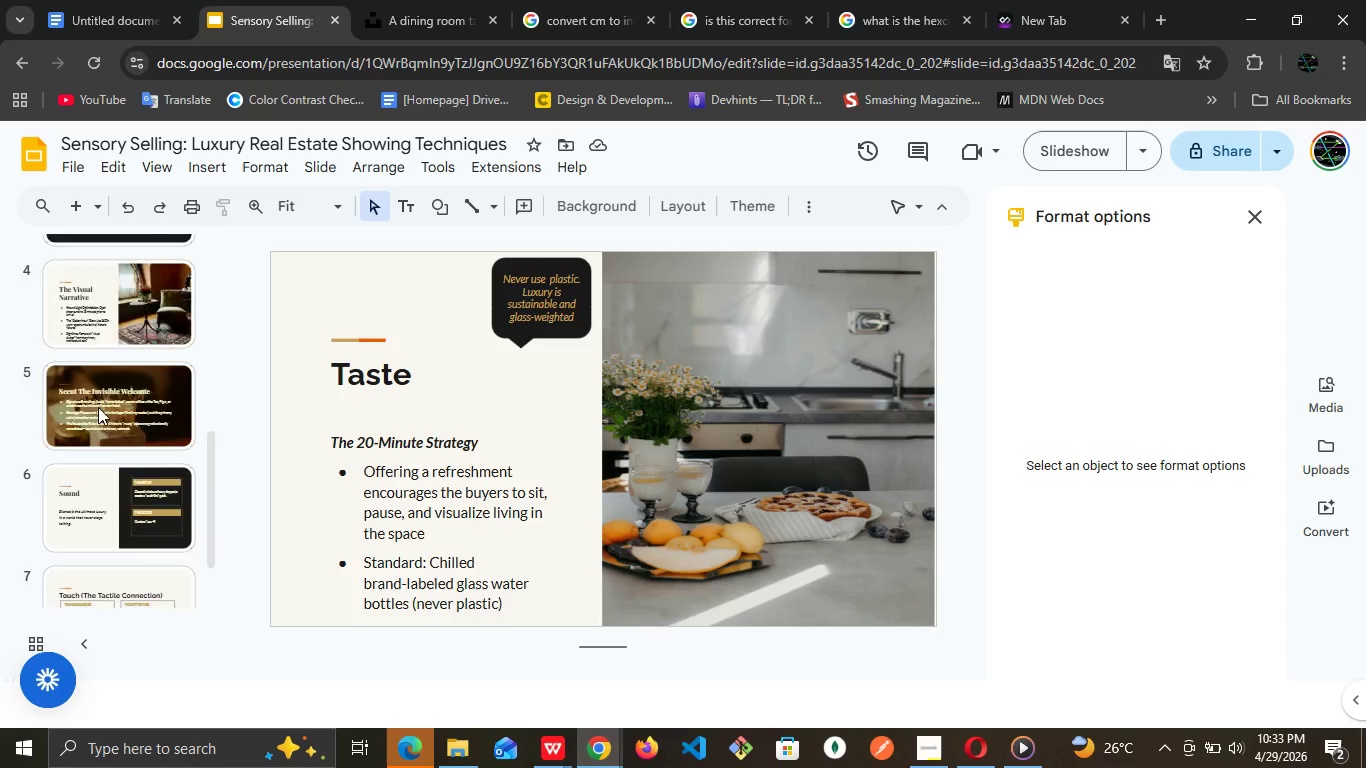 
scroll: coordinate [95, 485], scroll_direction: up, amount: 3.0
 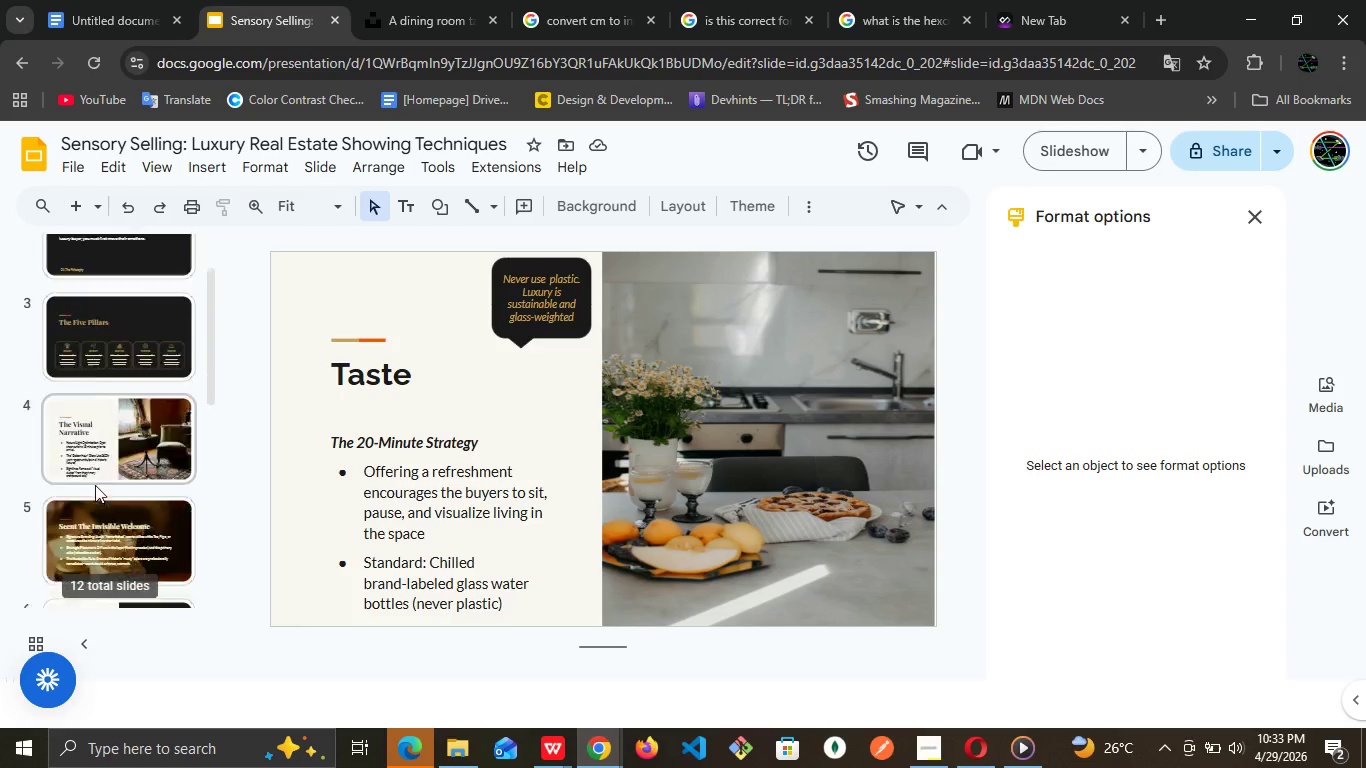 
scroll: coordinate [95, 485], scroll_direction: down, amount: 2.0
 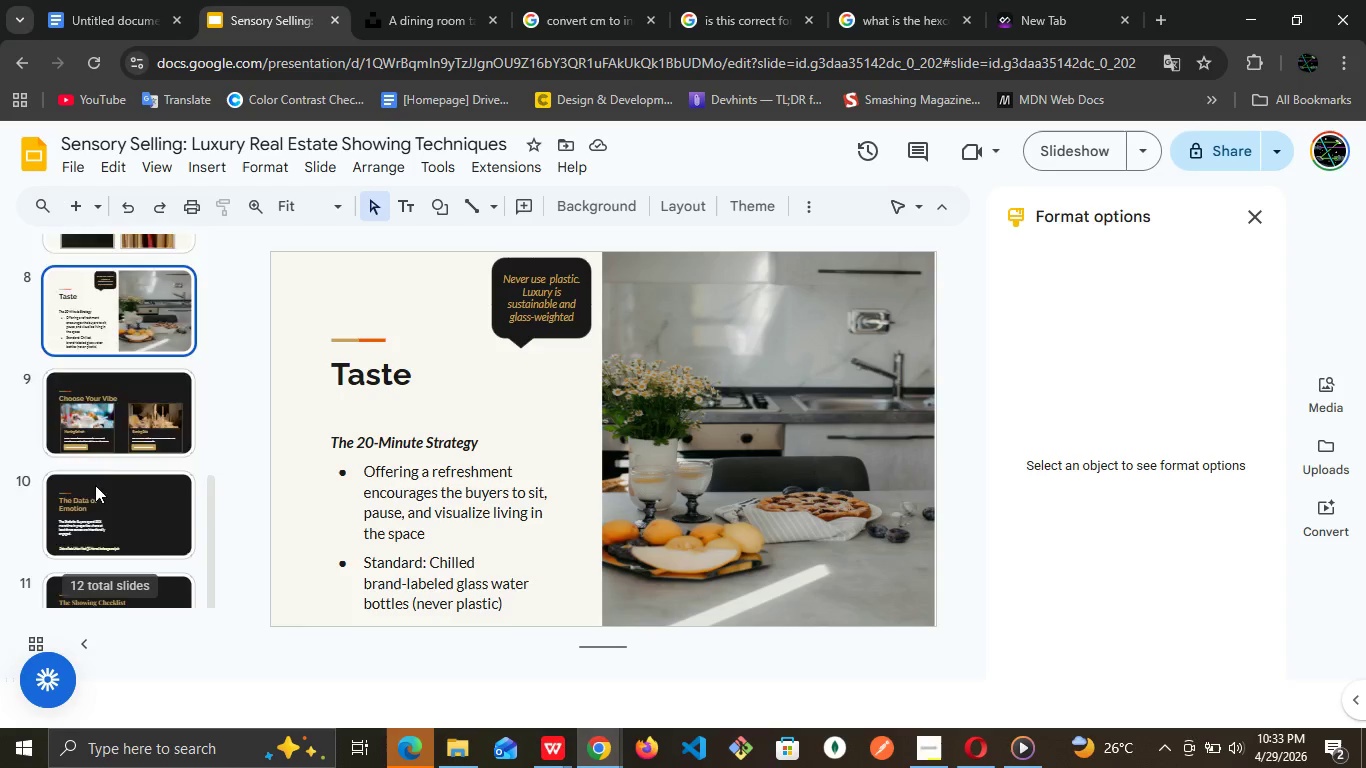 
scroll: coordinate [95, 485], scroll_direction: up, amount: 1.0
 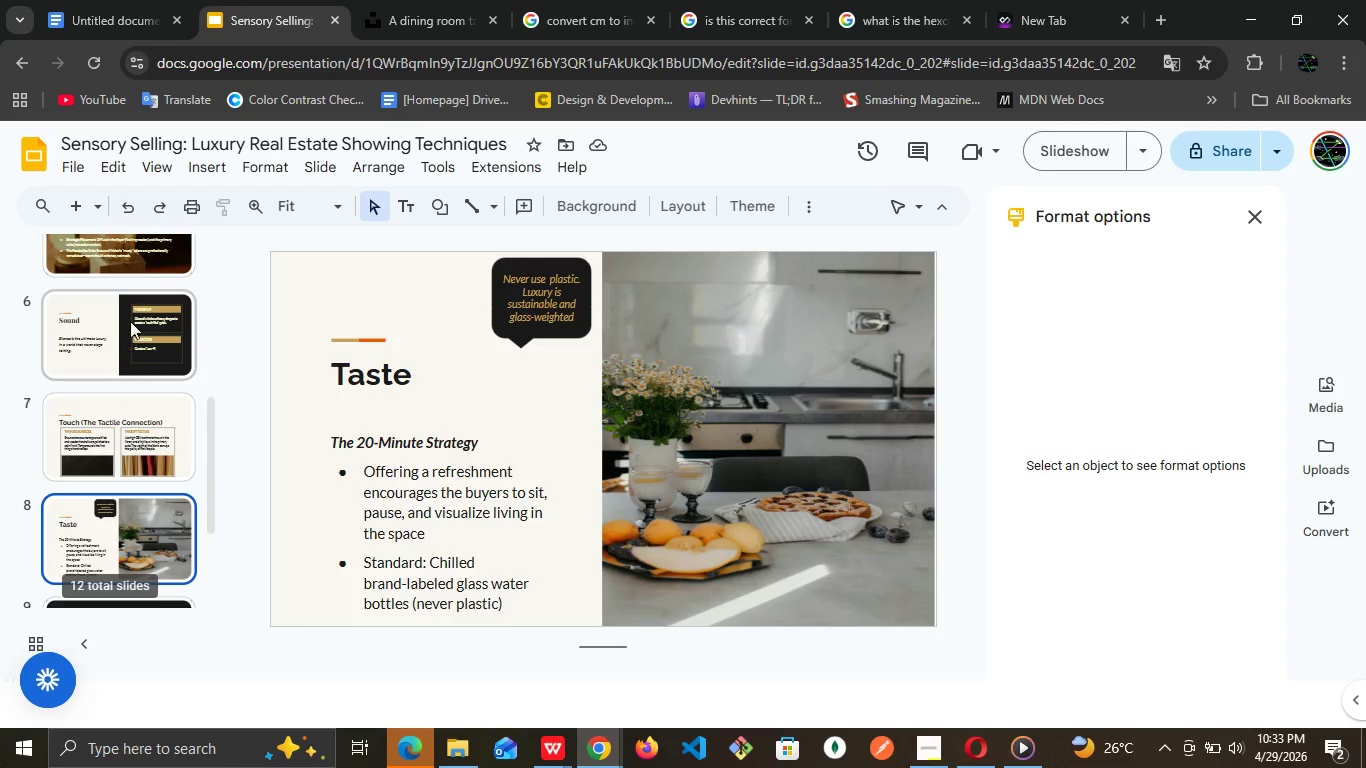 
left_click([130, 319])
 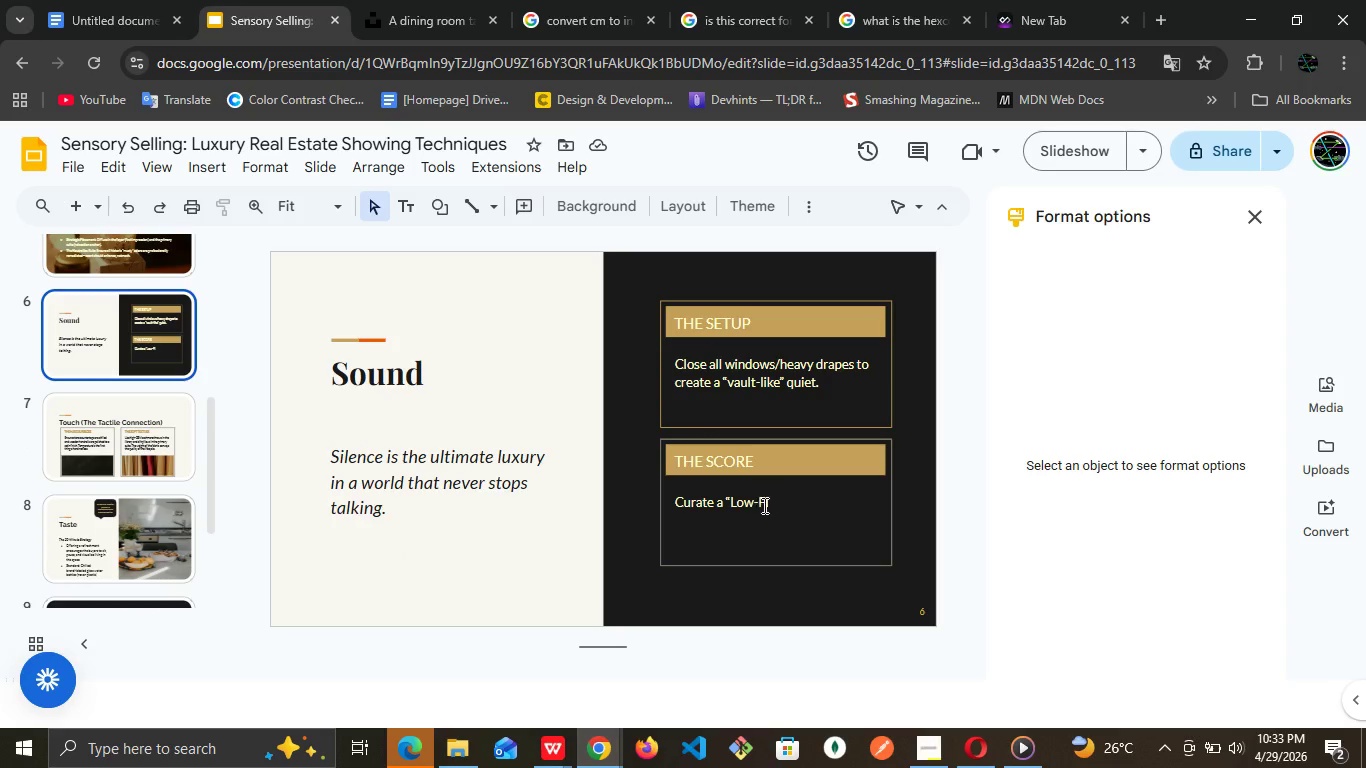 
left_click([762, 506])
 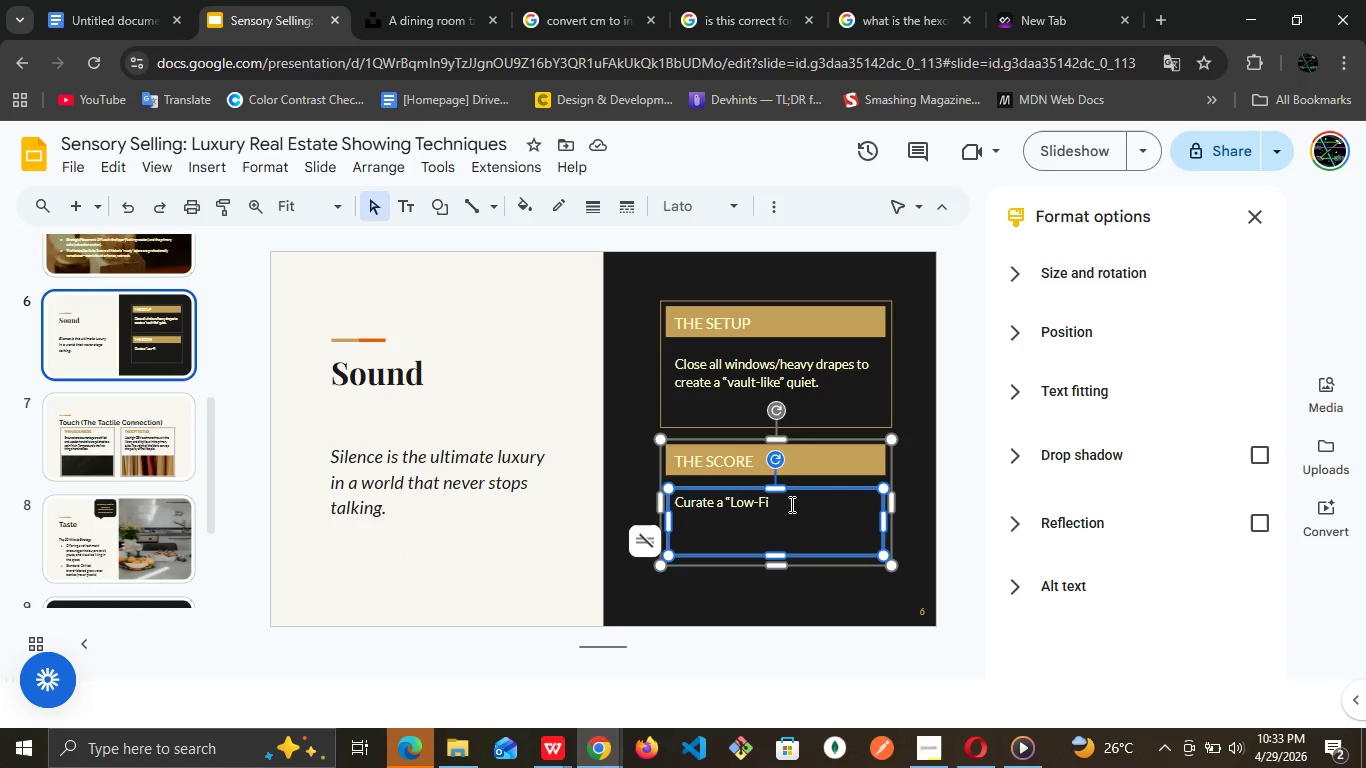 
left_click([790, 504])
 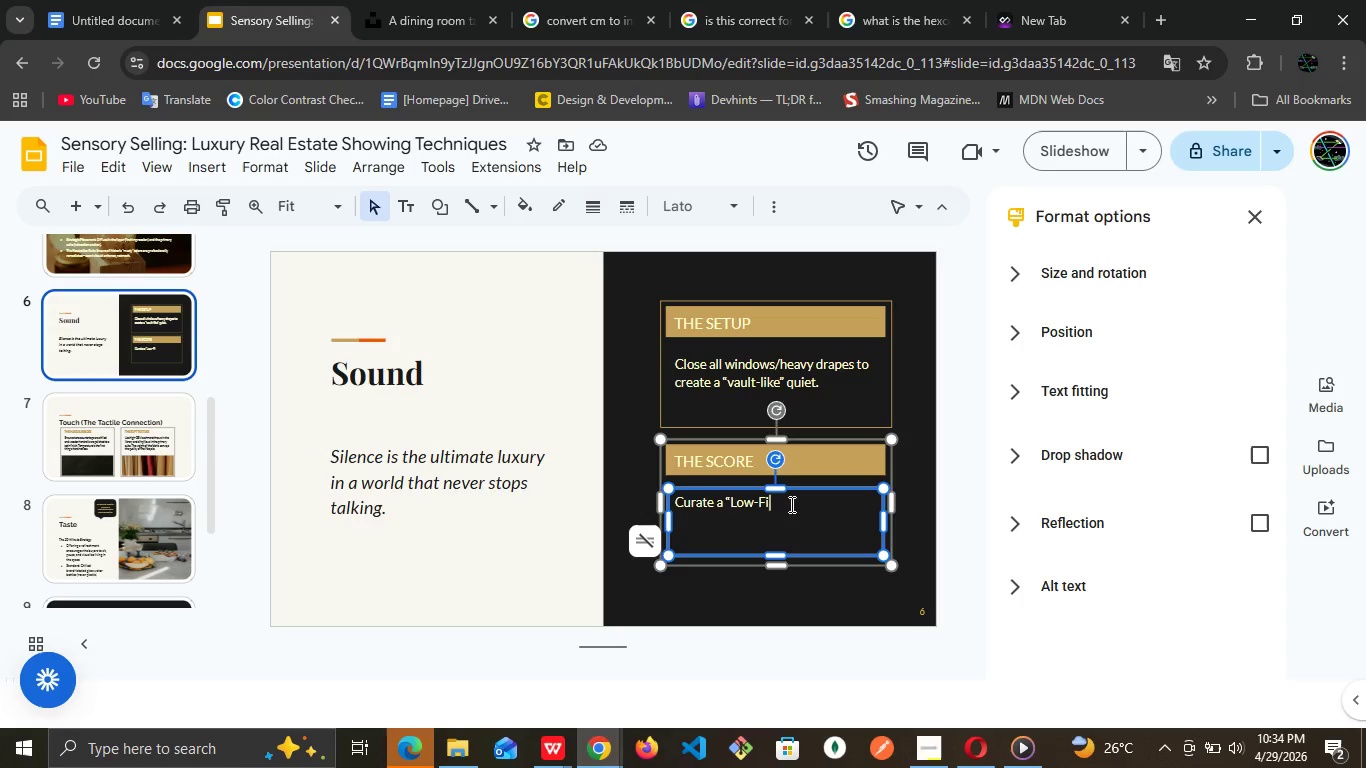 
wait(65.31)
 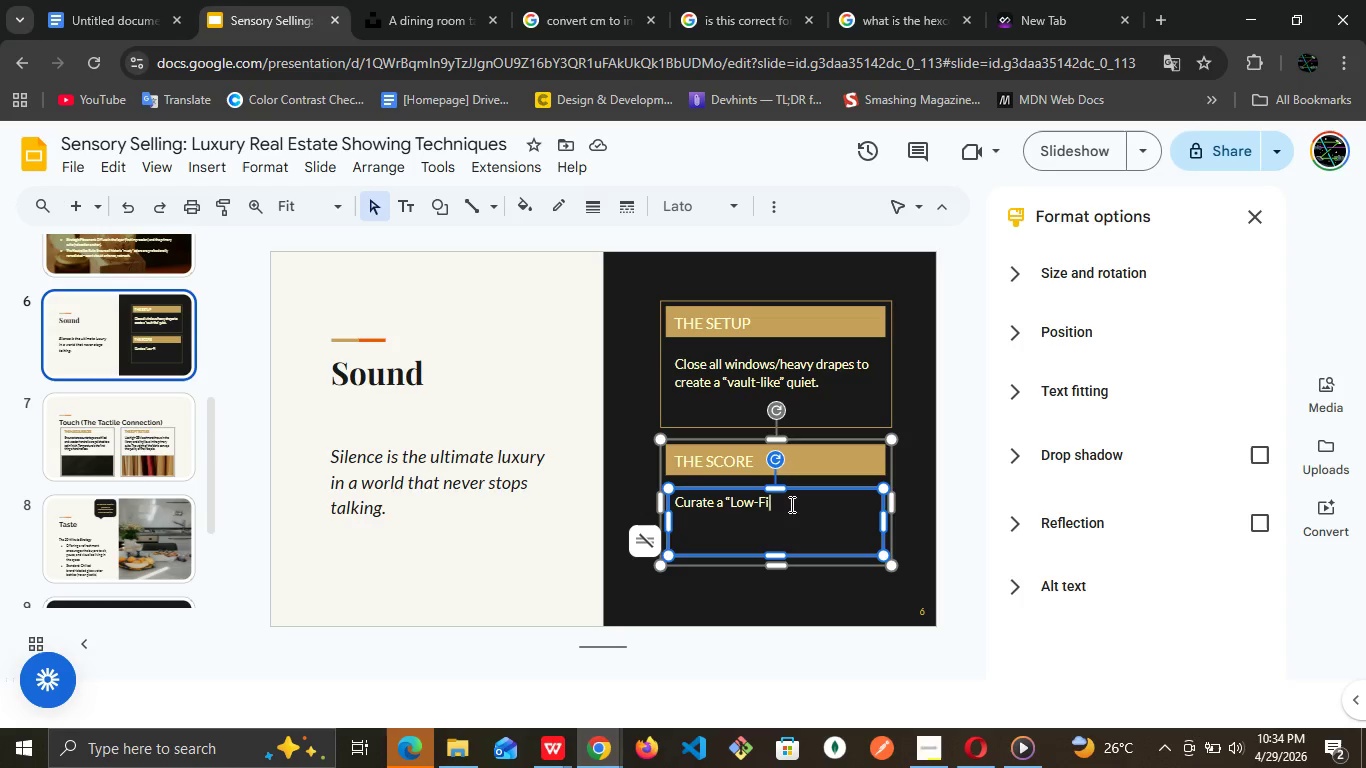 
left_click([793, 504])
 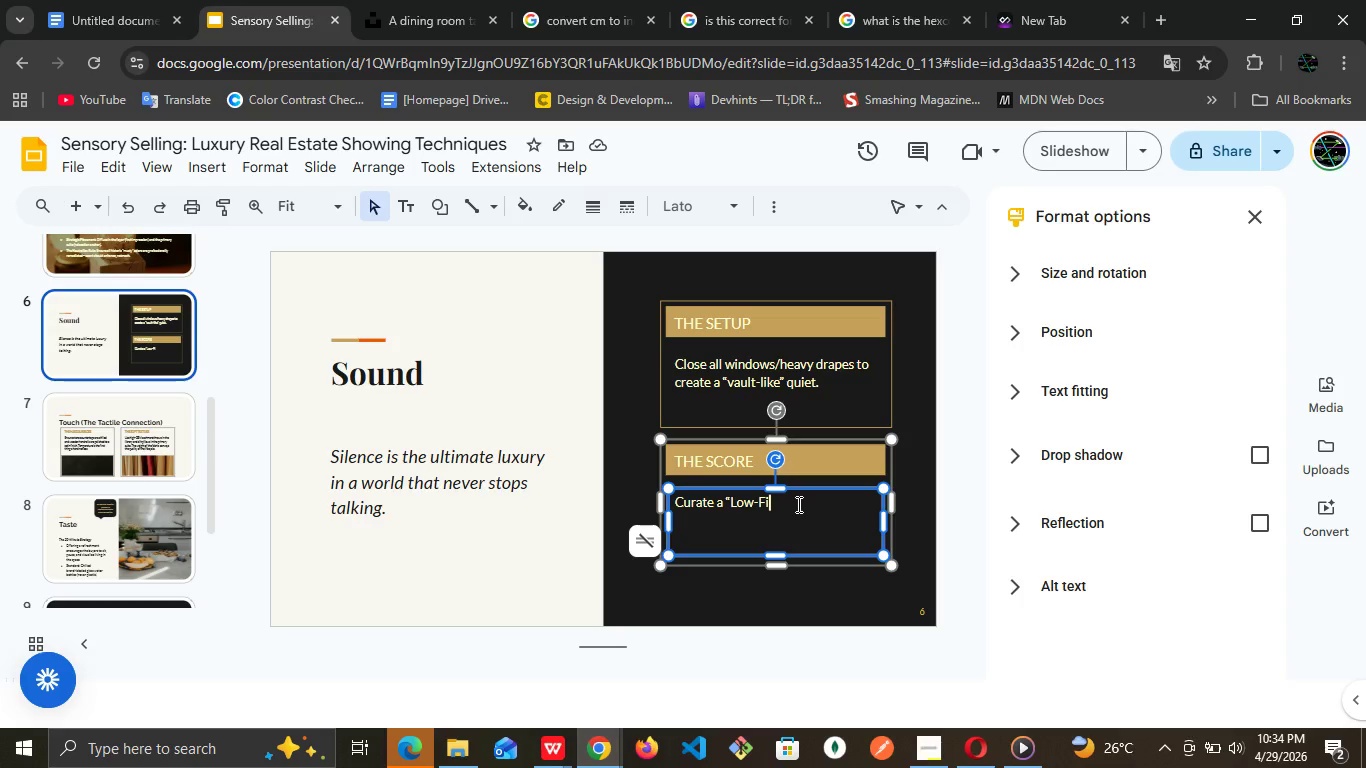 
left_click([797, 504])
 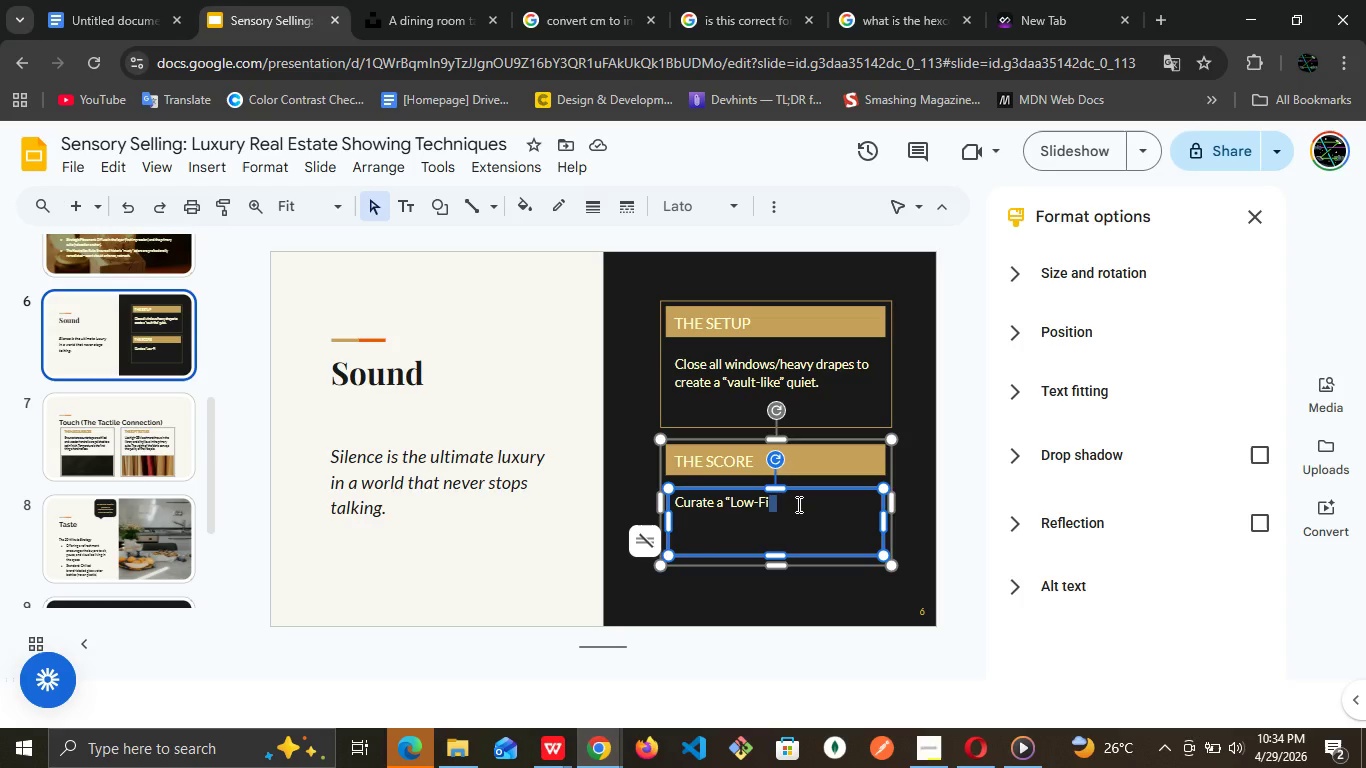 
double_click([797, 504])
 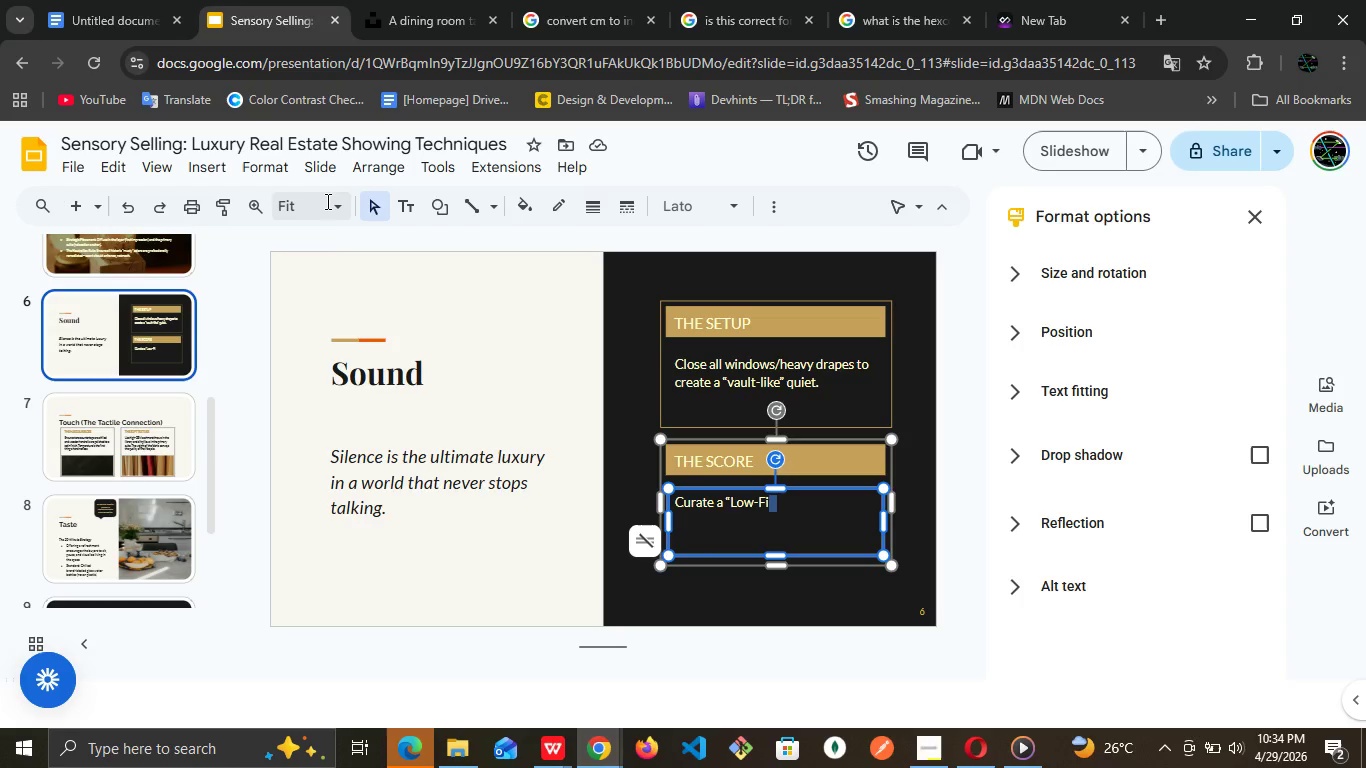 
left_click([338, 201])
 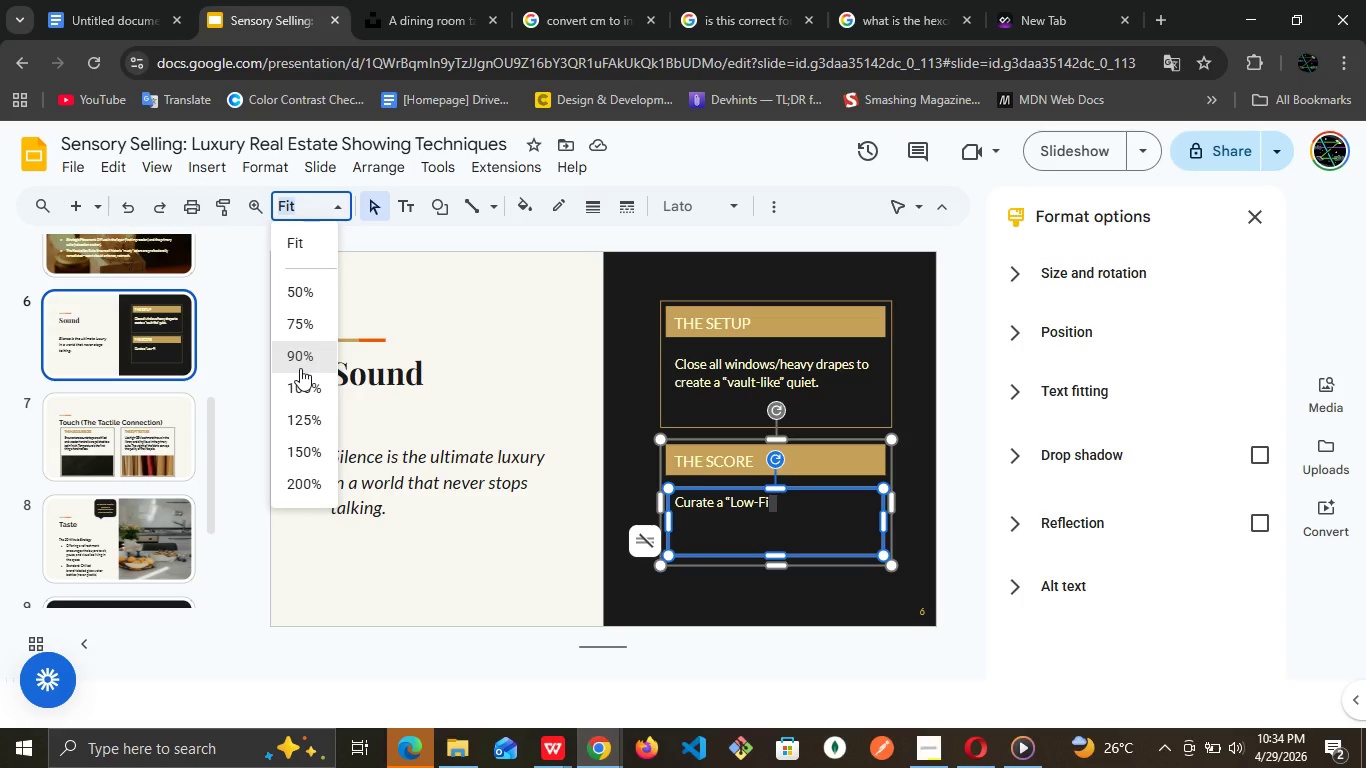 
left_click([300, 368])
 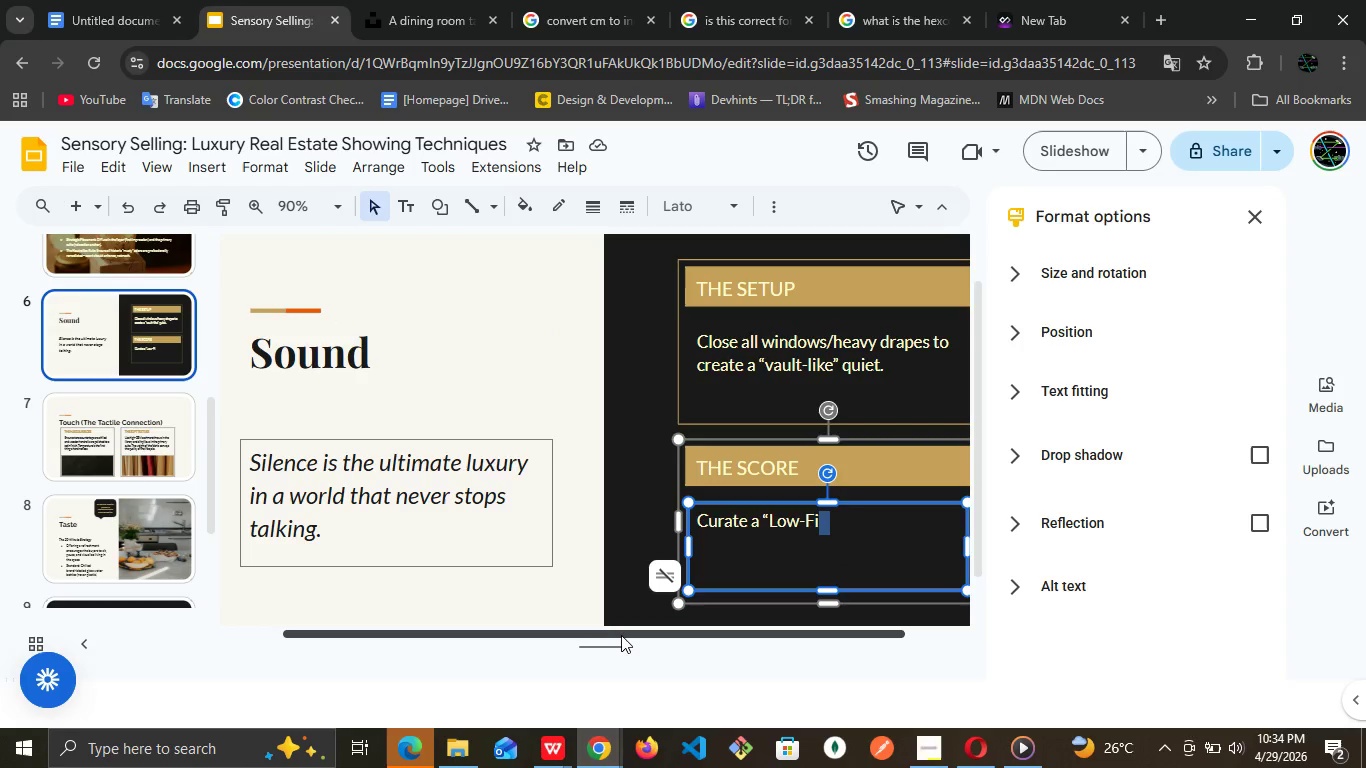 
left_click_drag(start_coordinate=[621, 635], to_coordinate=[821, 625])
 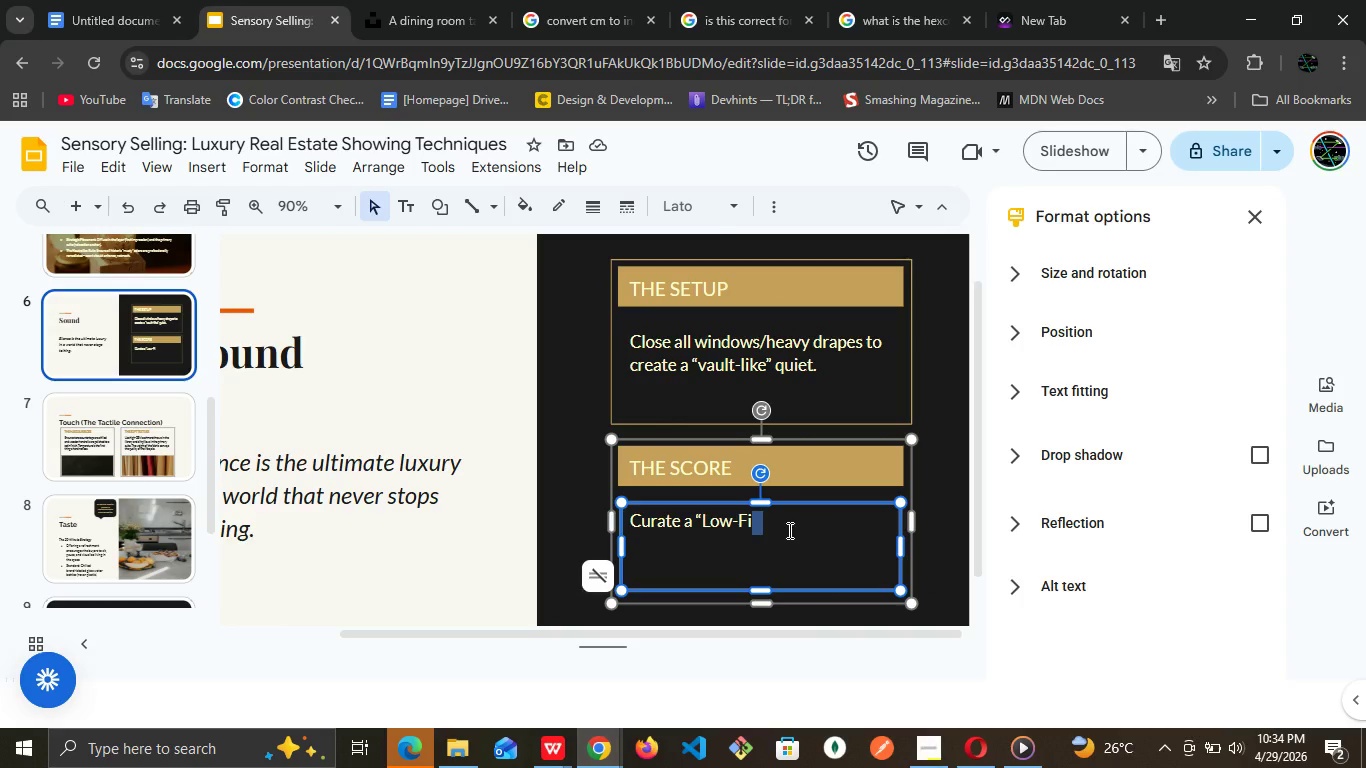 
wait(14.47)
 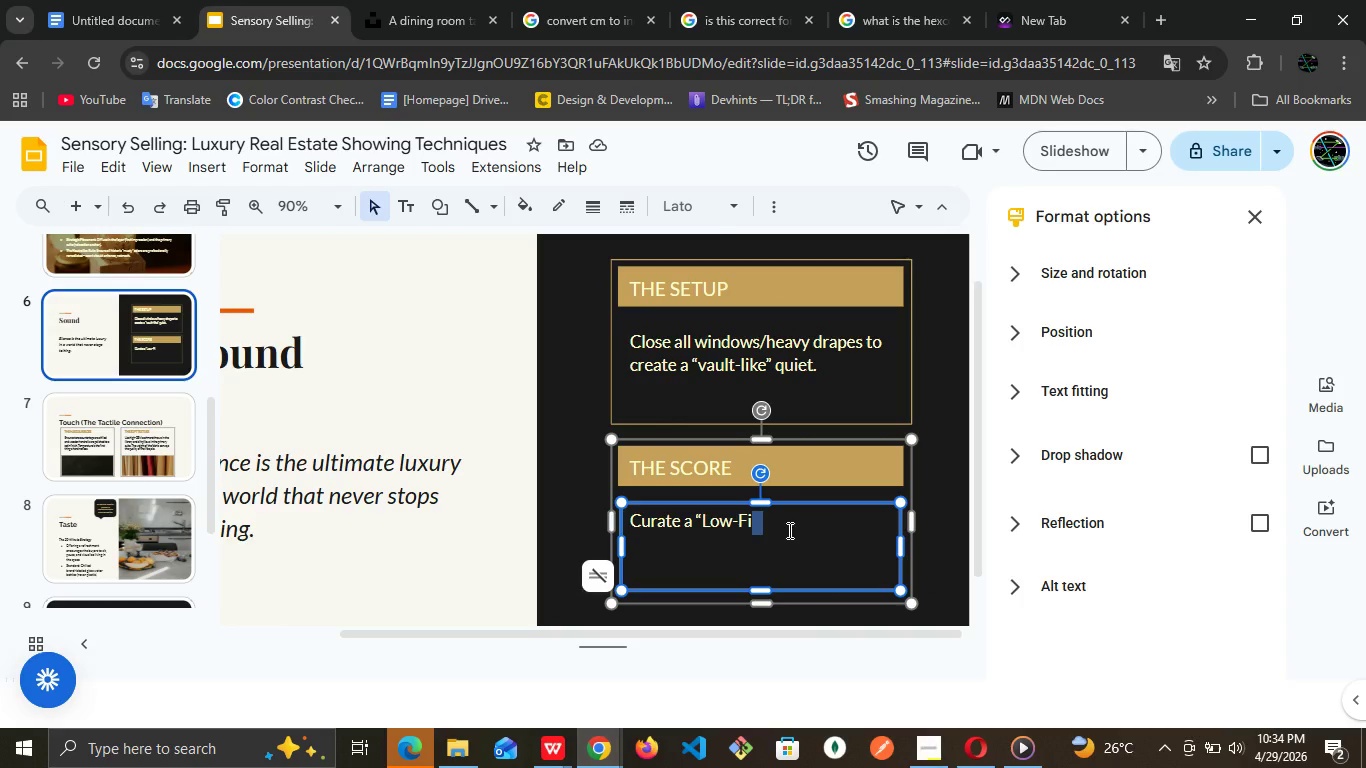 
left_click([120, 551])
 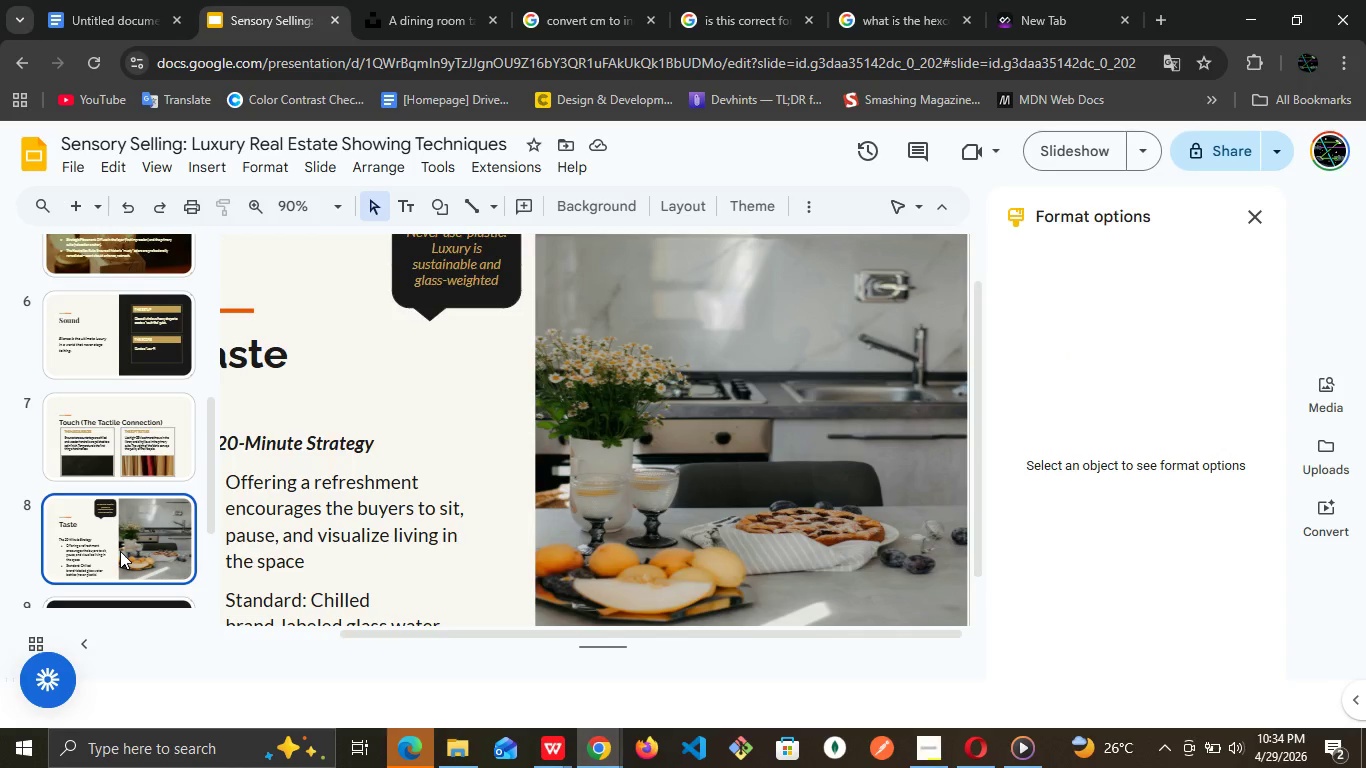 
scroll: coordinate [120, 551], scroll_direction: down, amount: 1.0
 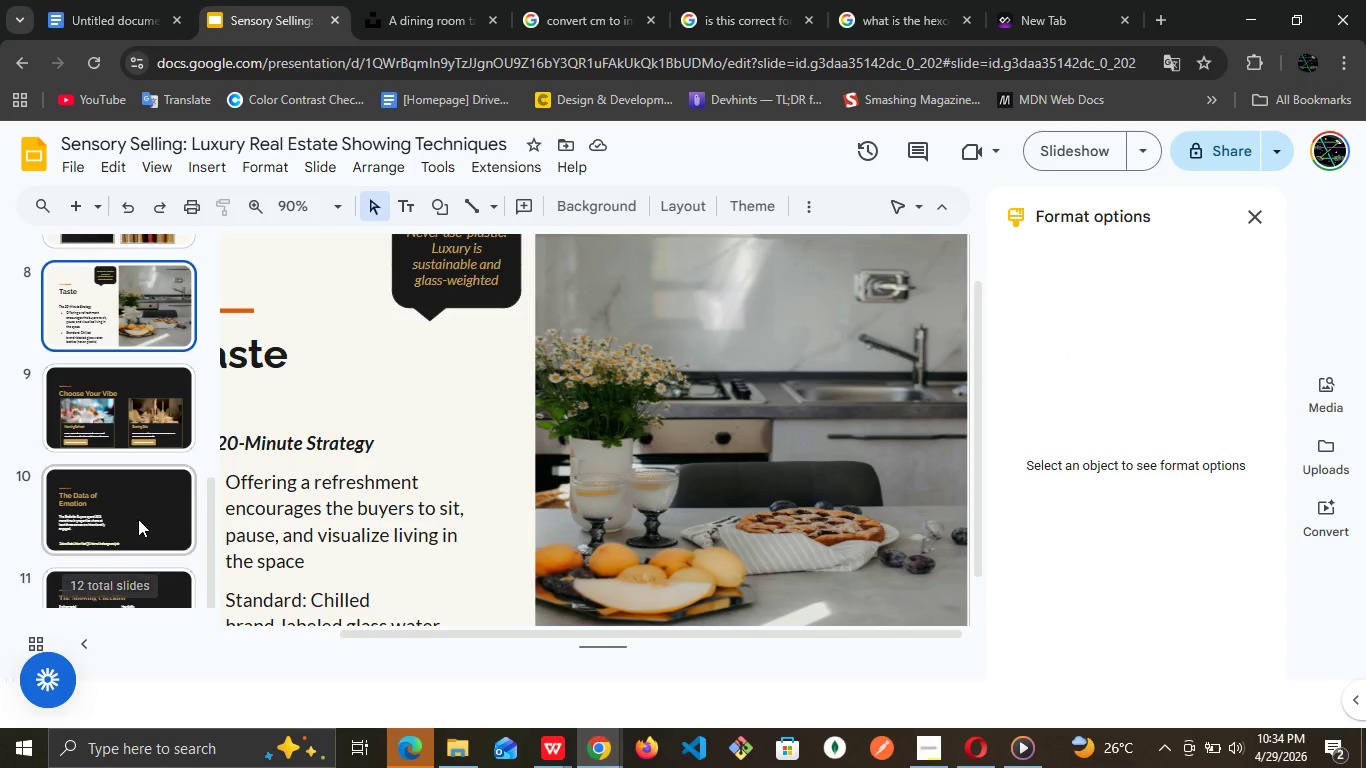 
left_click([138, 519])
 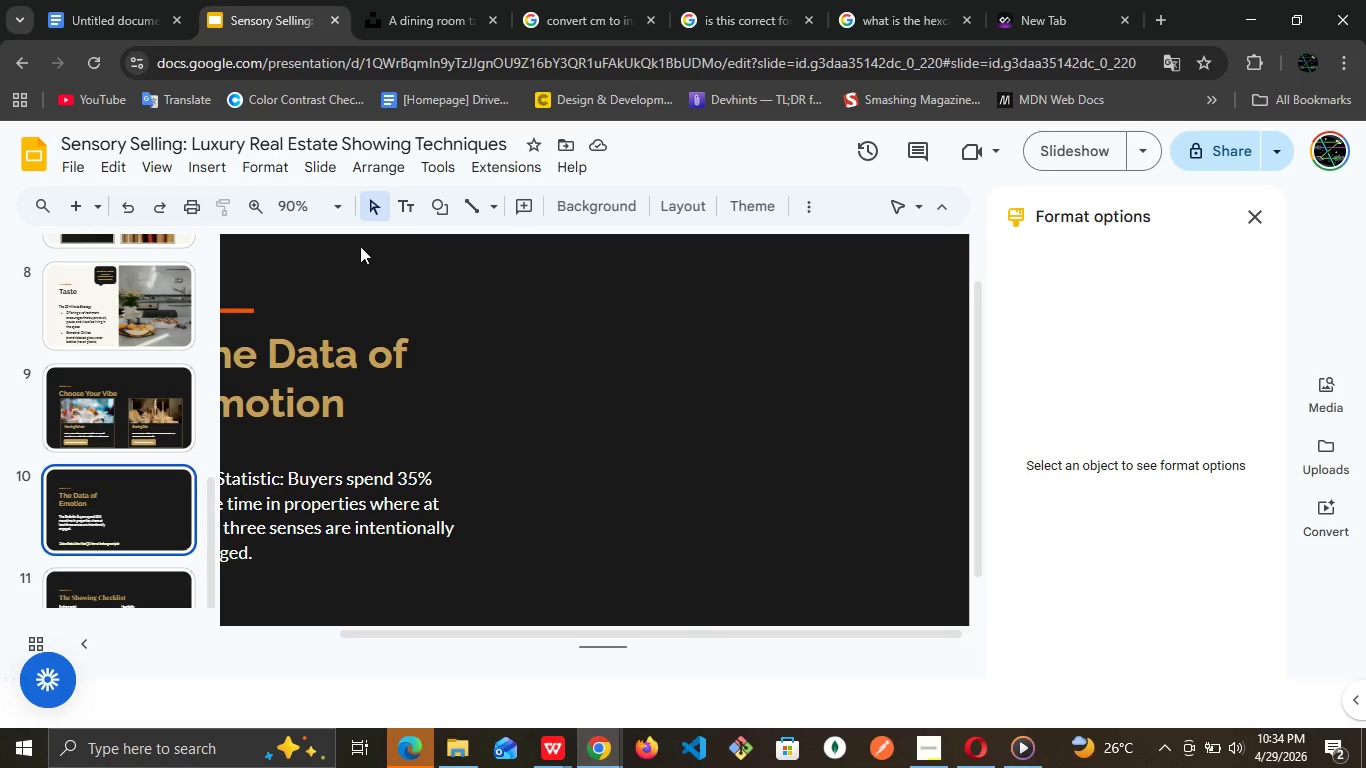 
left_click([341, 213])
 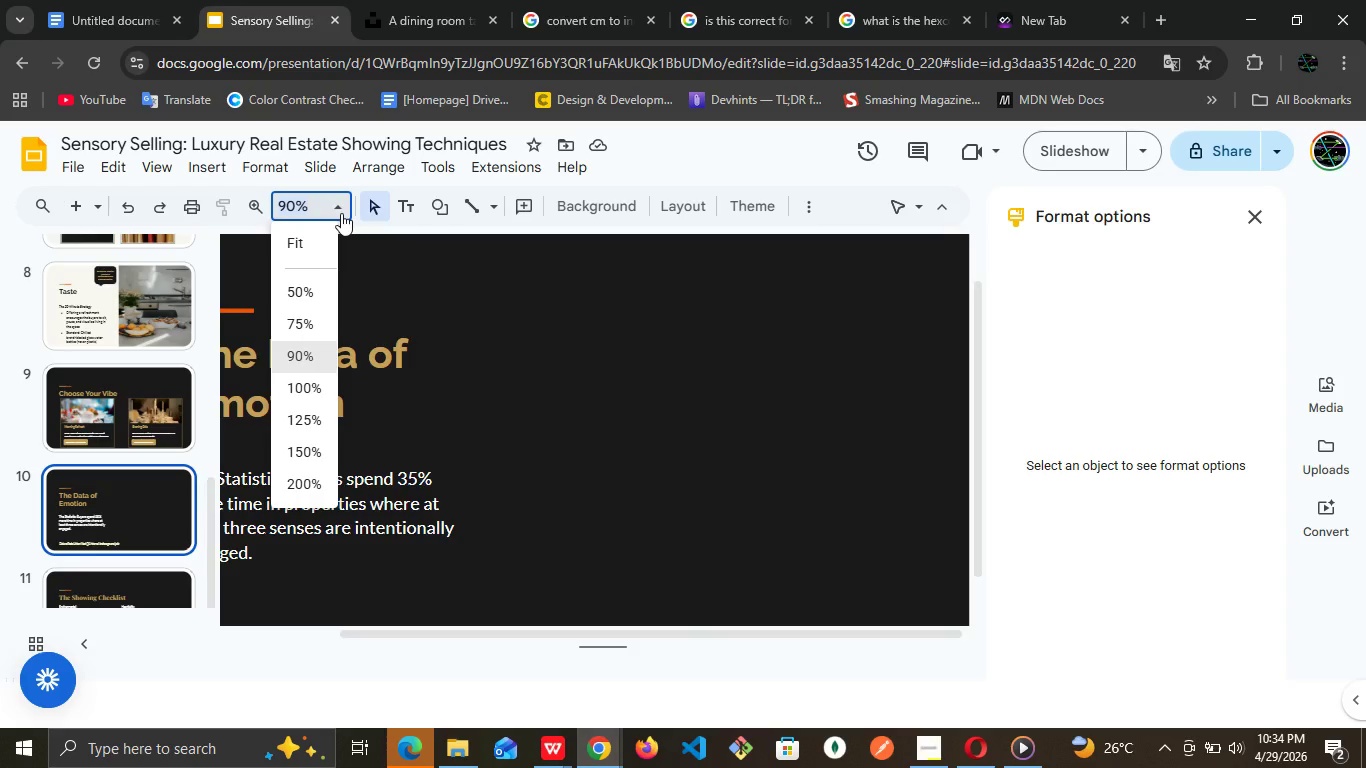 
wait(10.28)
 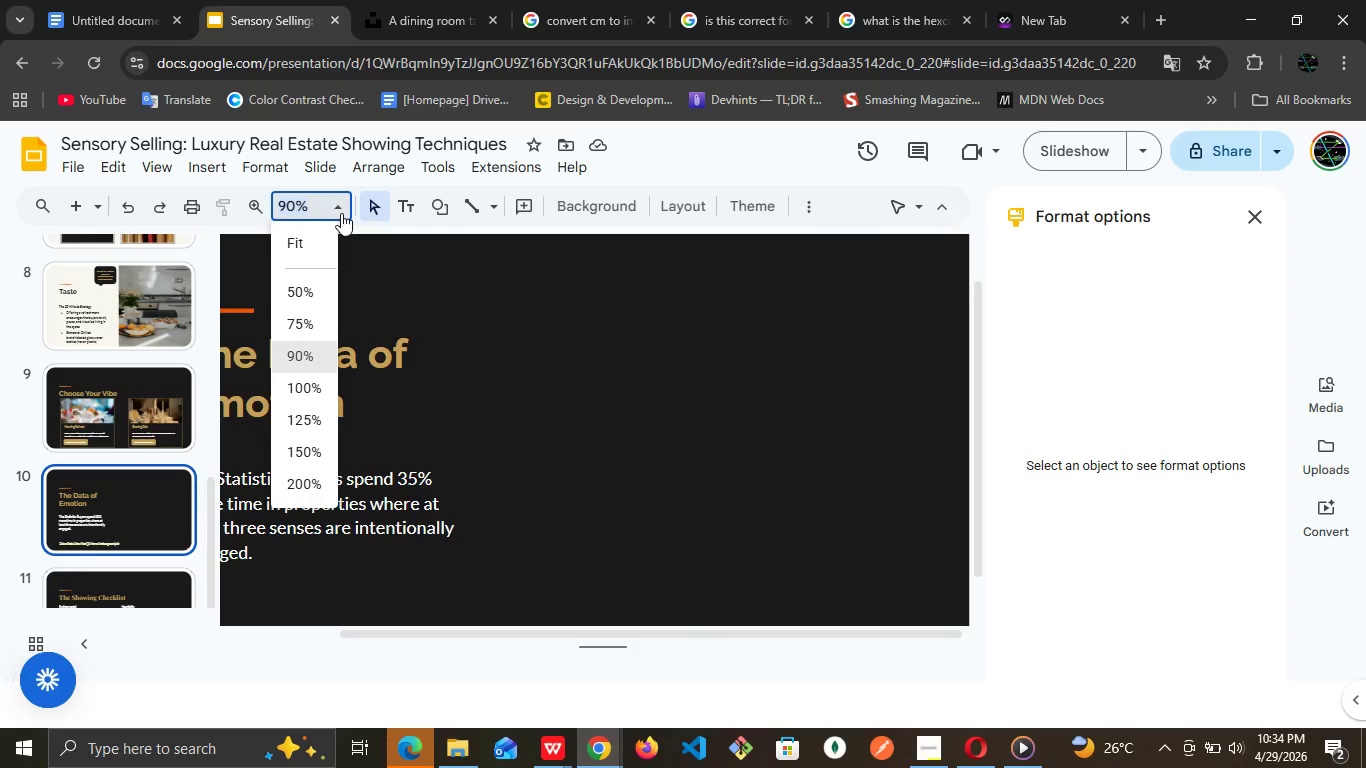 
left_click([315, 244])
 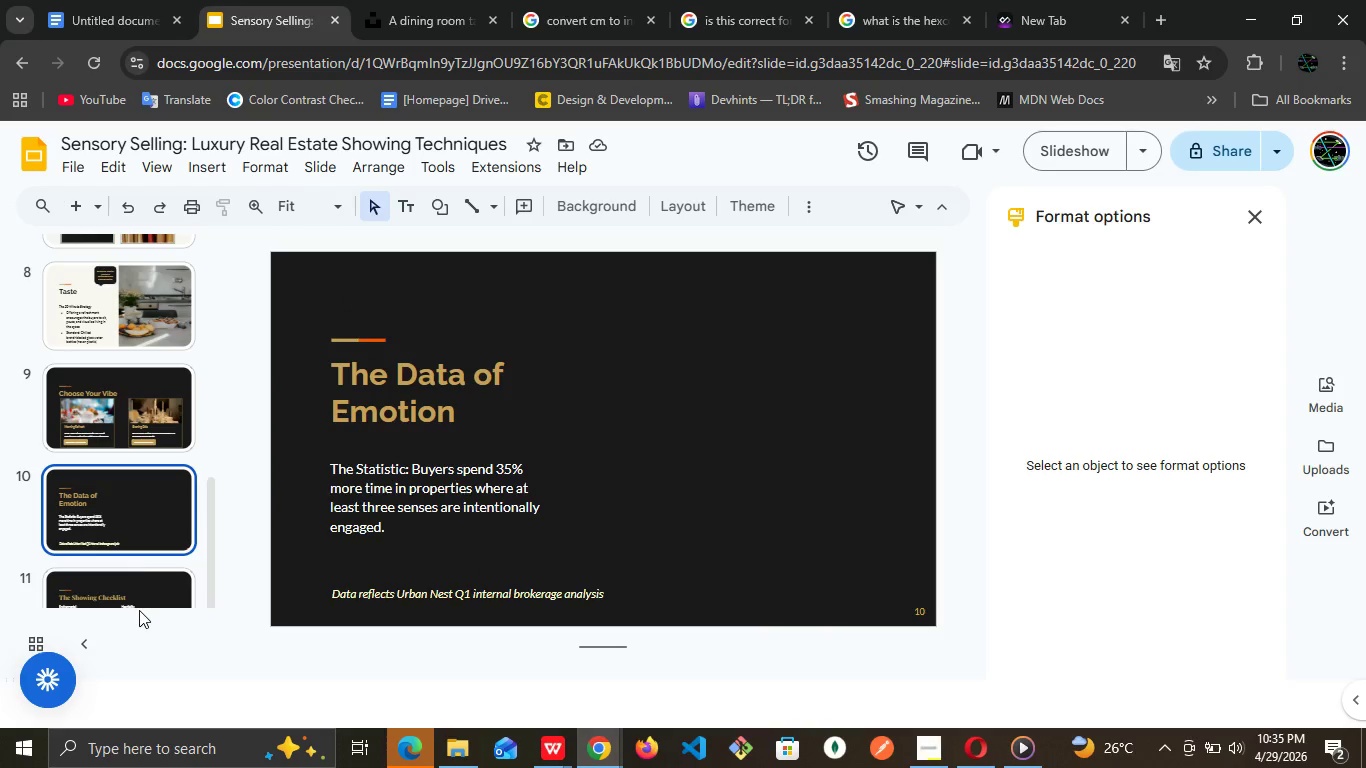 
left_click([129, 582])
 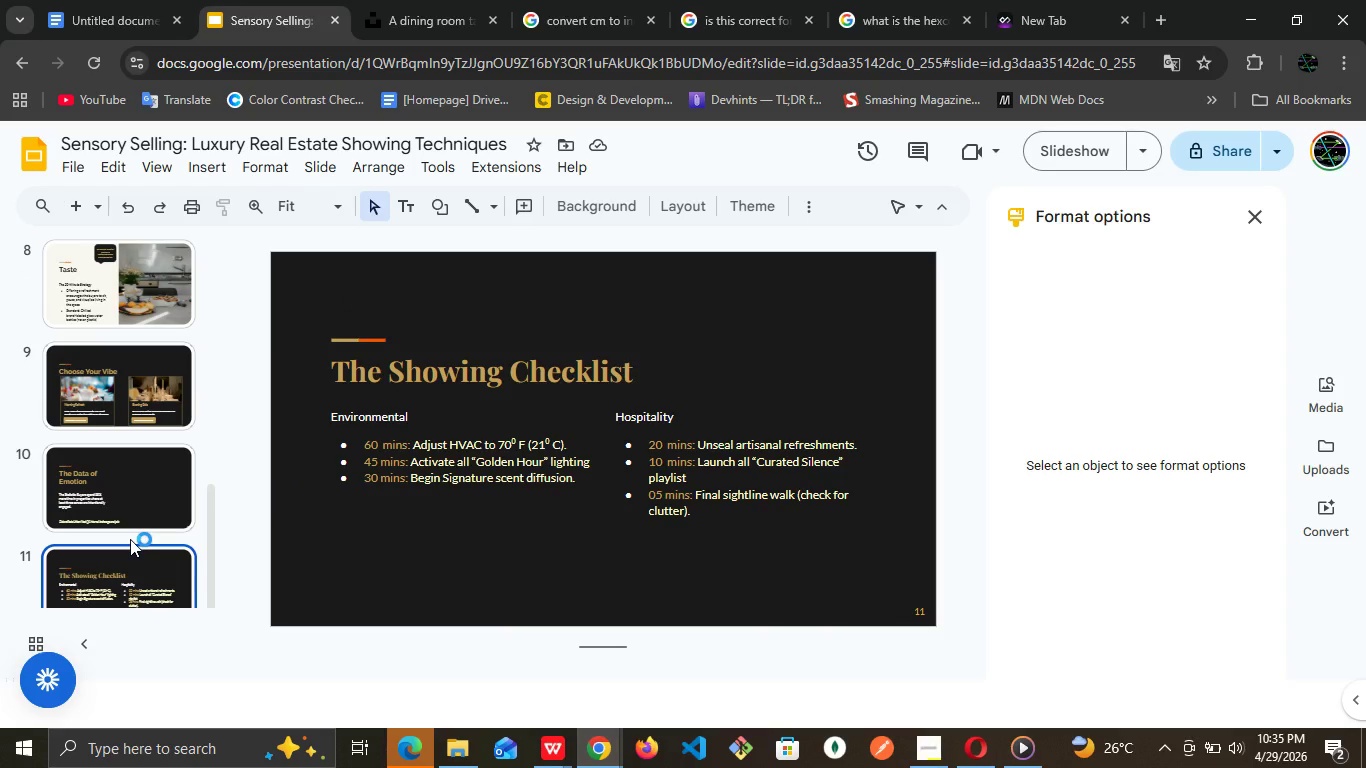 
scroll: coordinate [130, 538], scroll_direction: down, amount: 7.0
 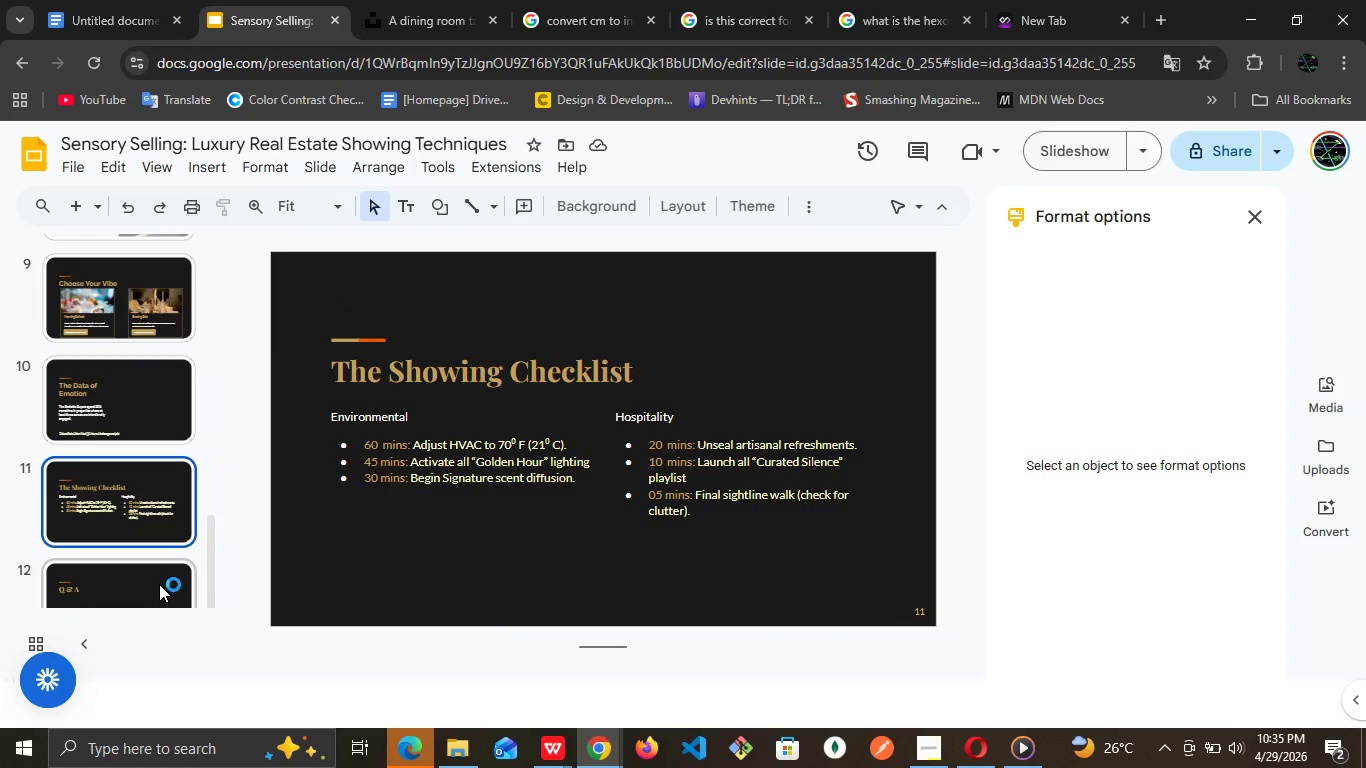 
left_click([159, 584])
 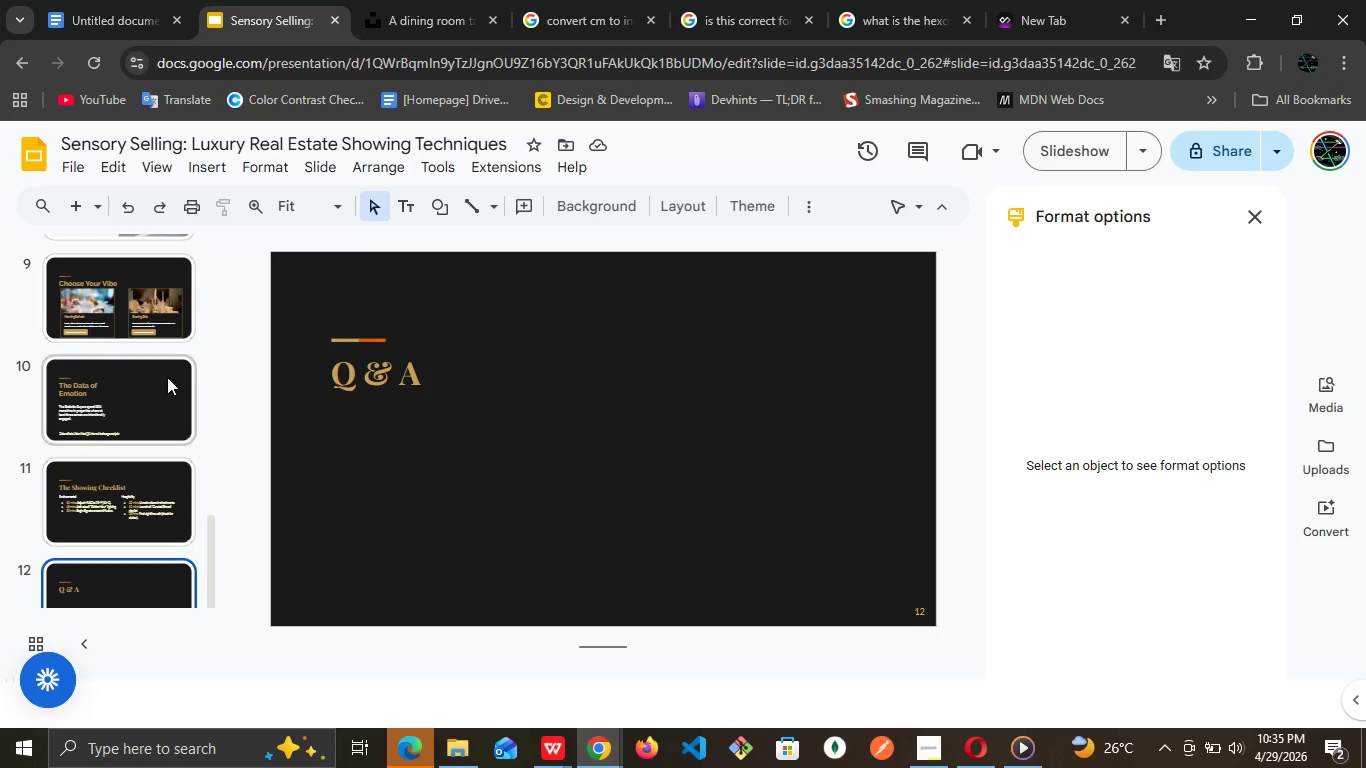 
wait(12.66)
 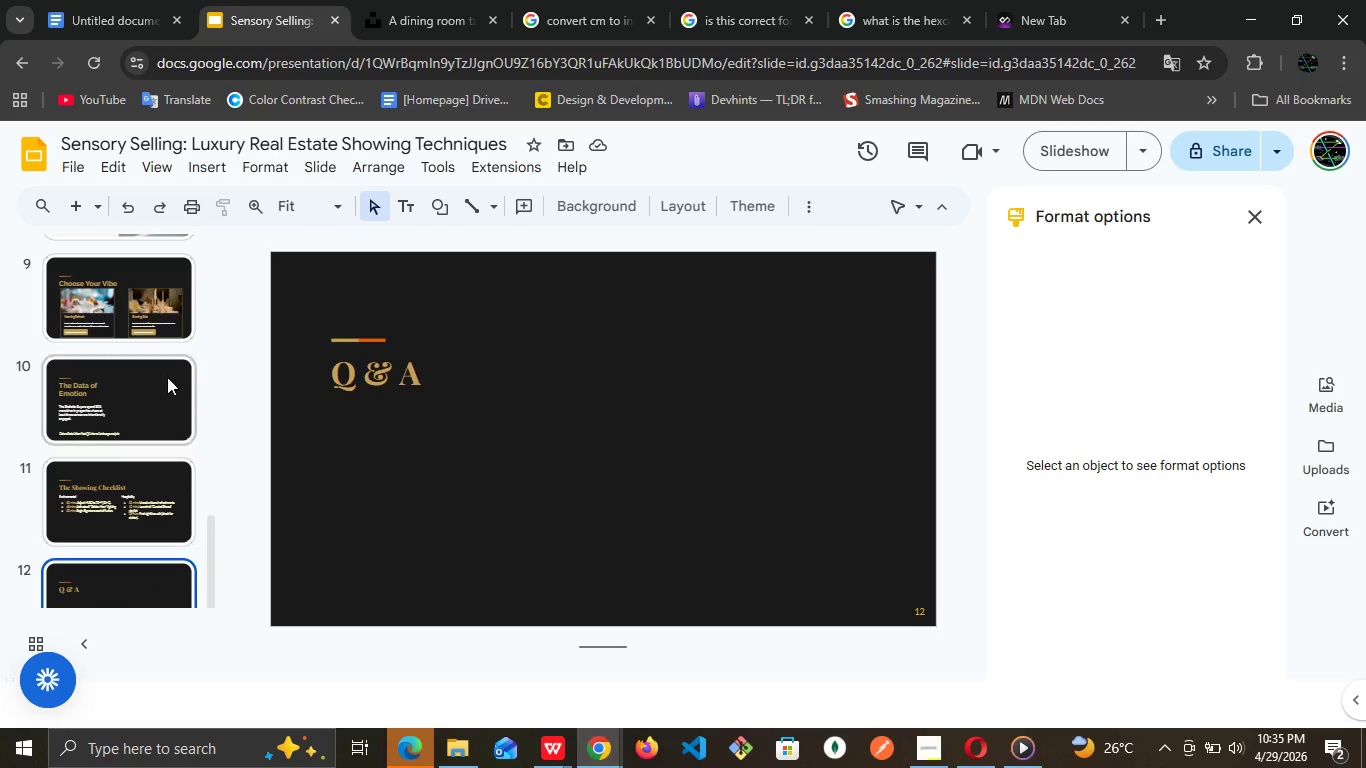 
left_click([126, 573])
 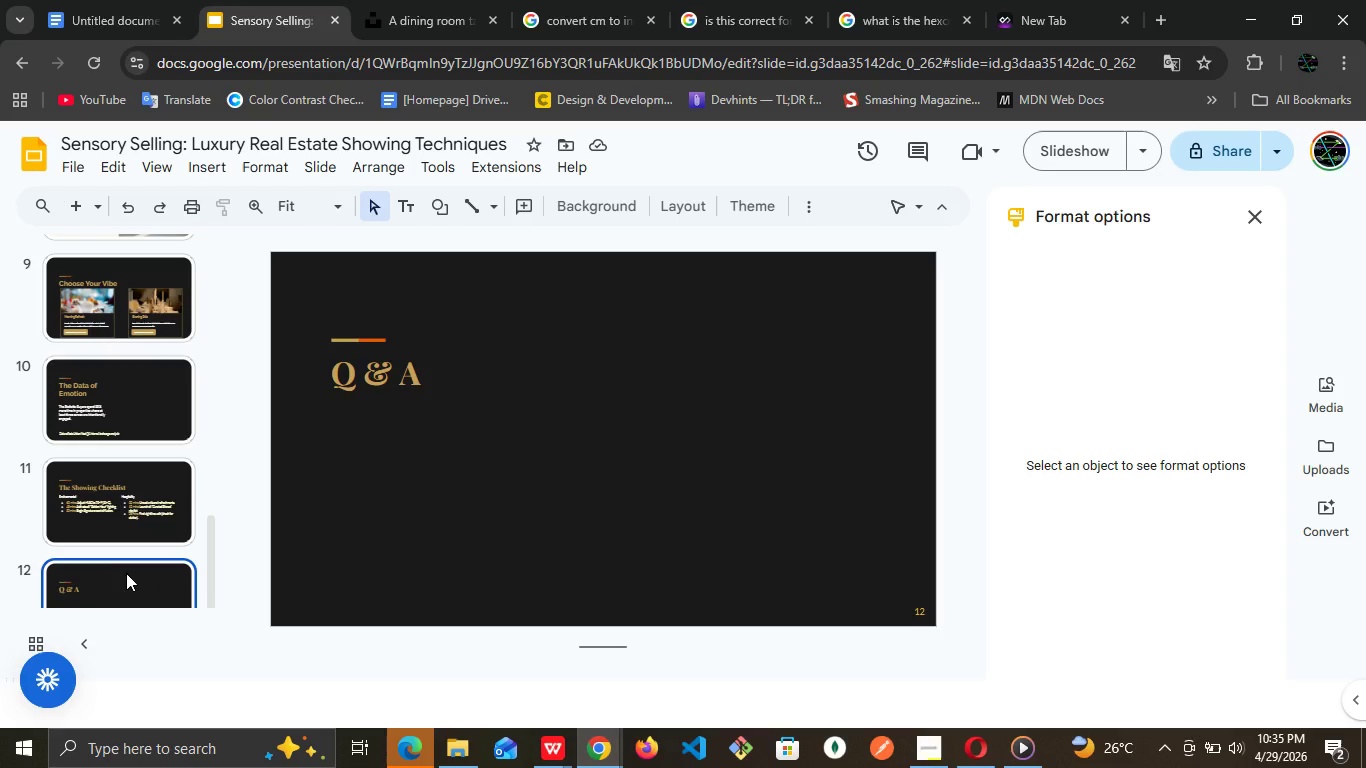 
wait(6.81)
 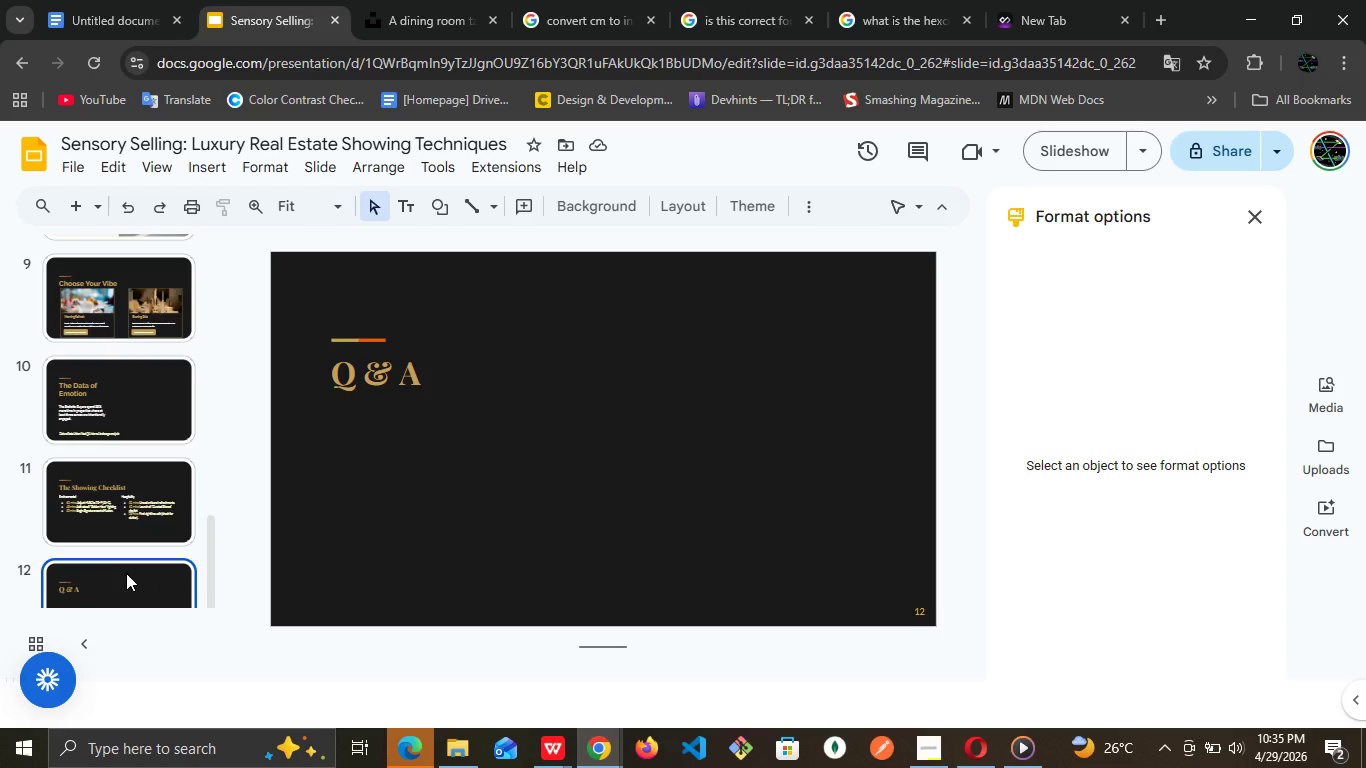 
left_click([114, 565])
 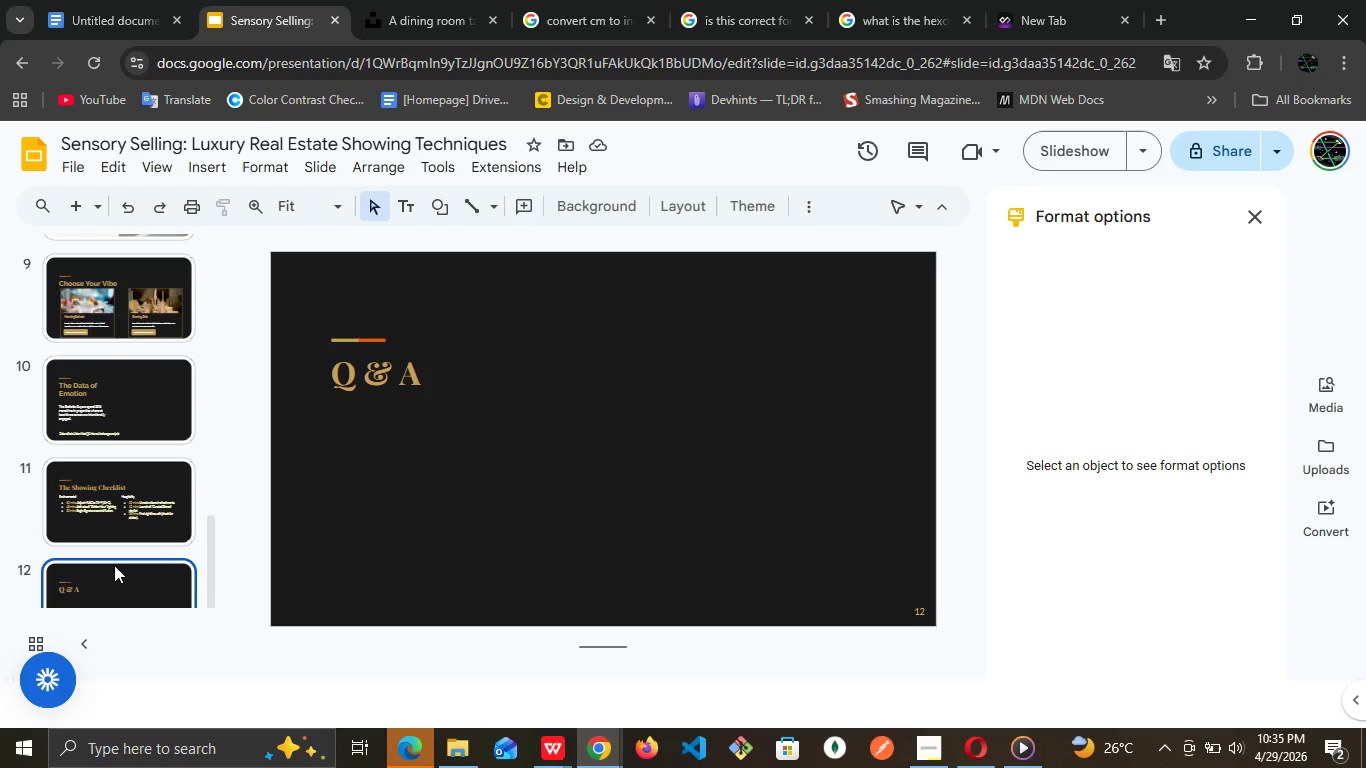 
wait(6.98)
 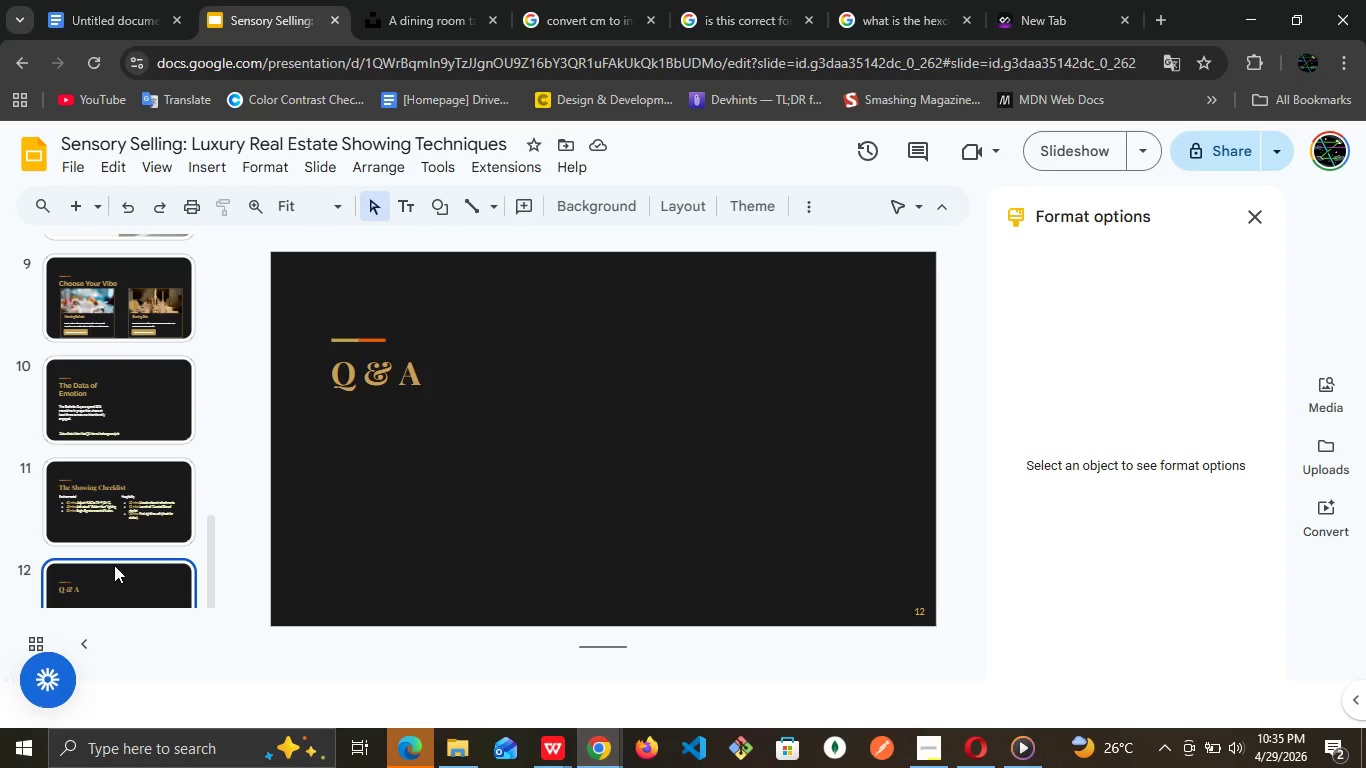 
left_click([407, 542])
 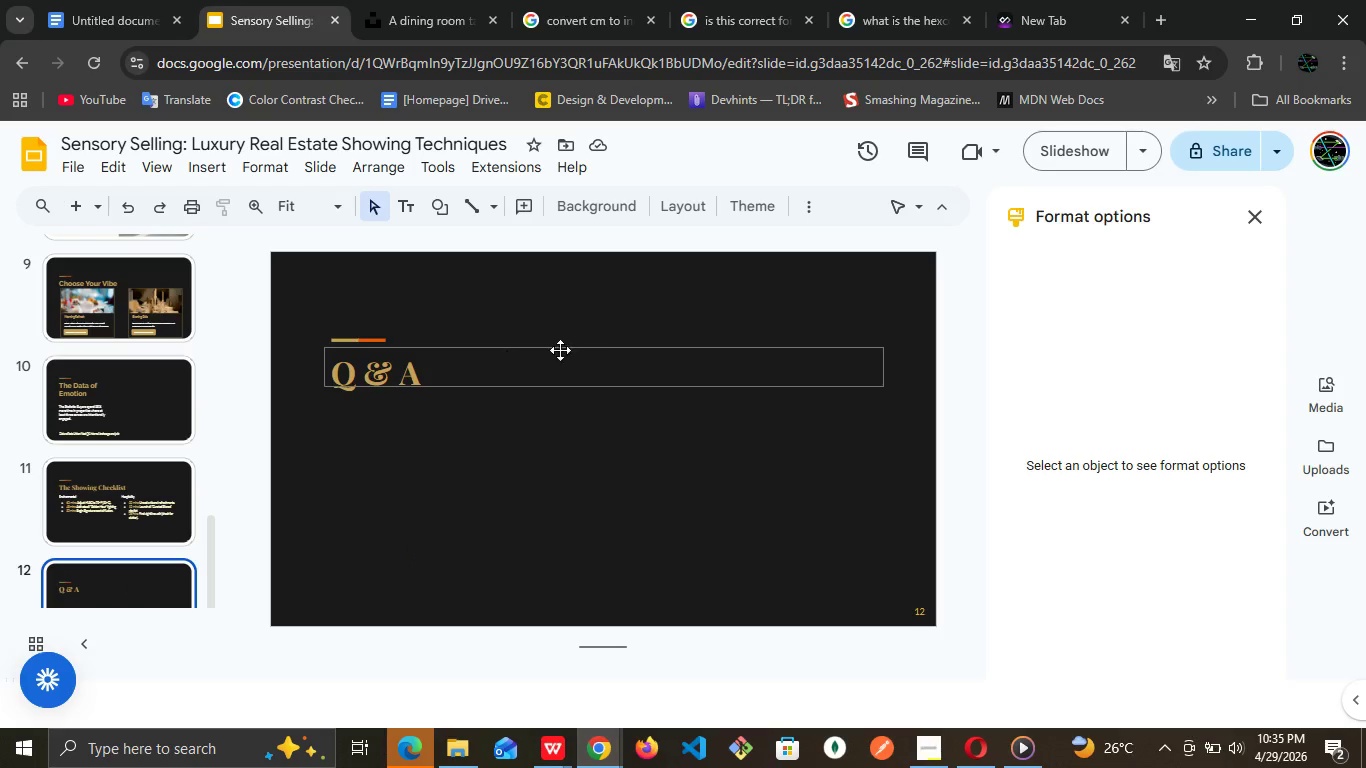 
left_click([615, 307])
 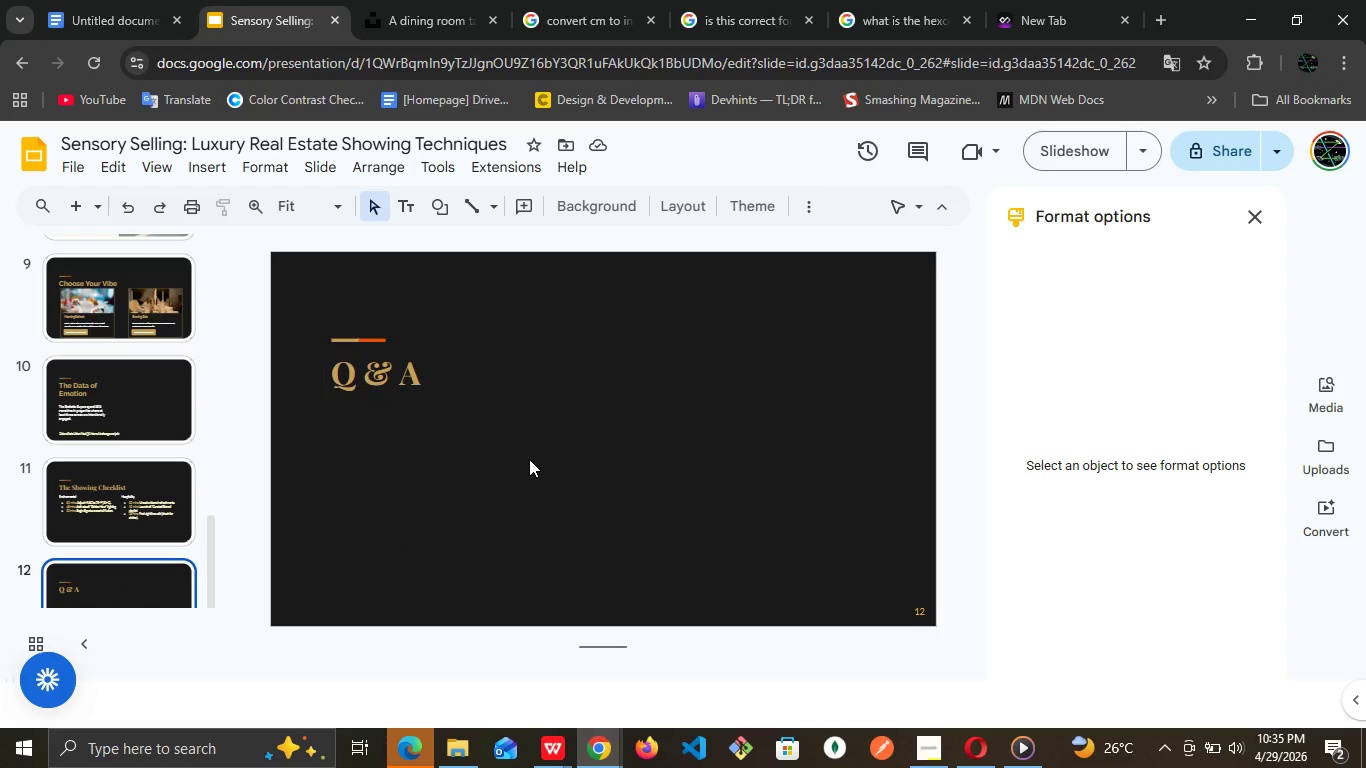 
left_click([524, 465])
 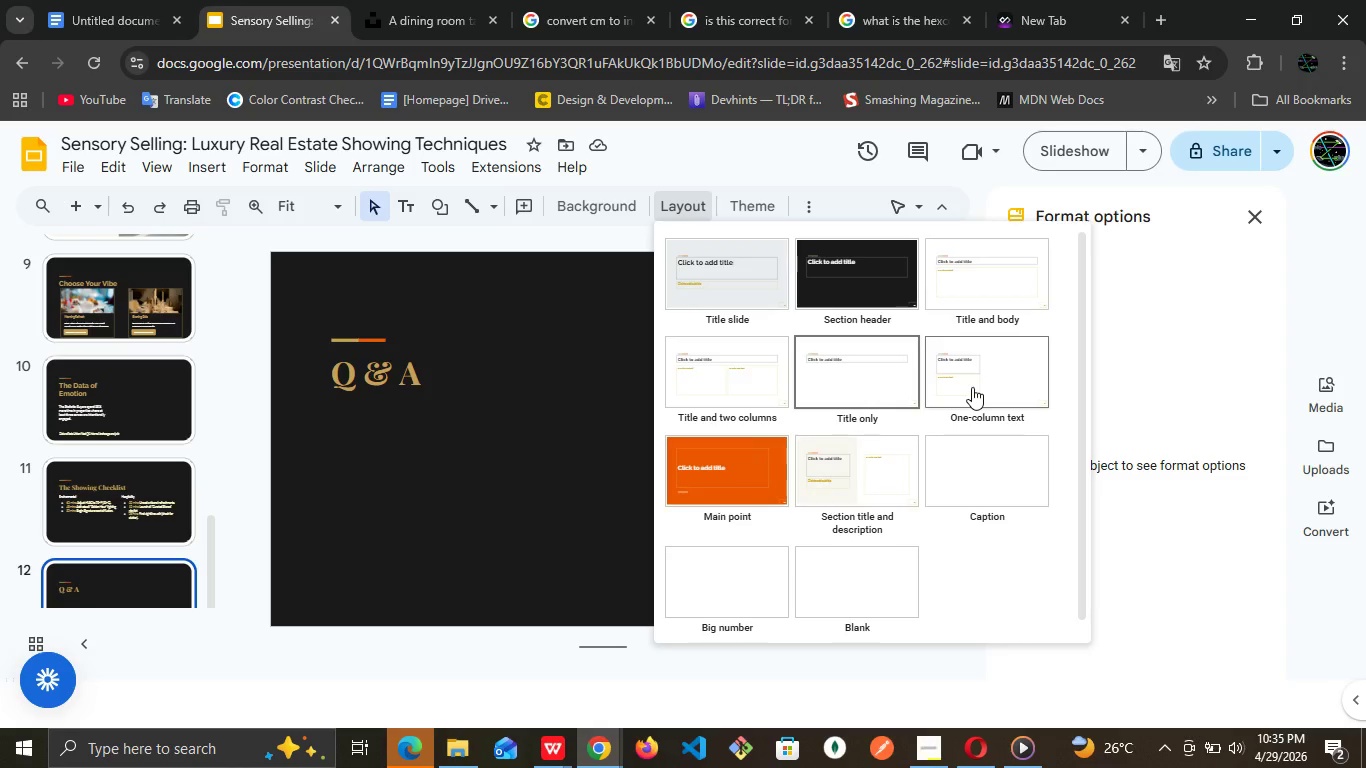 
left_click([999, 294])
 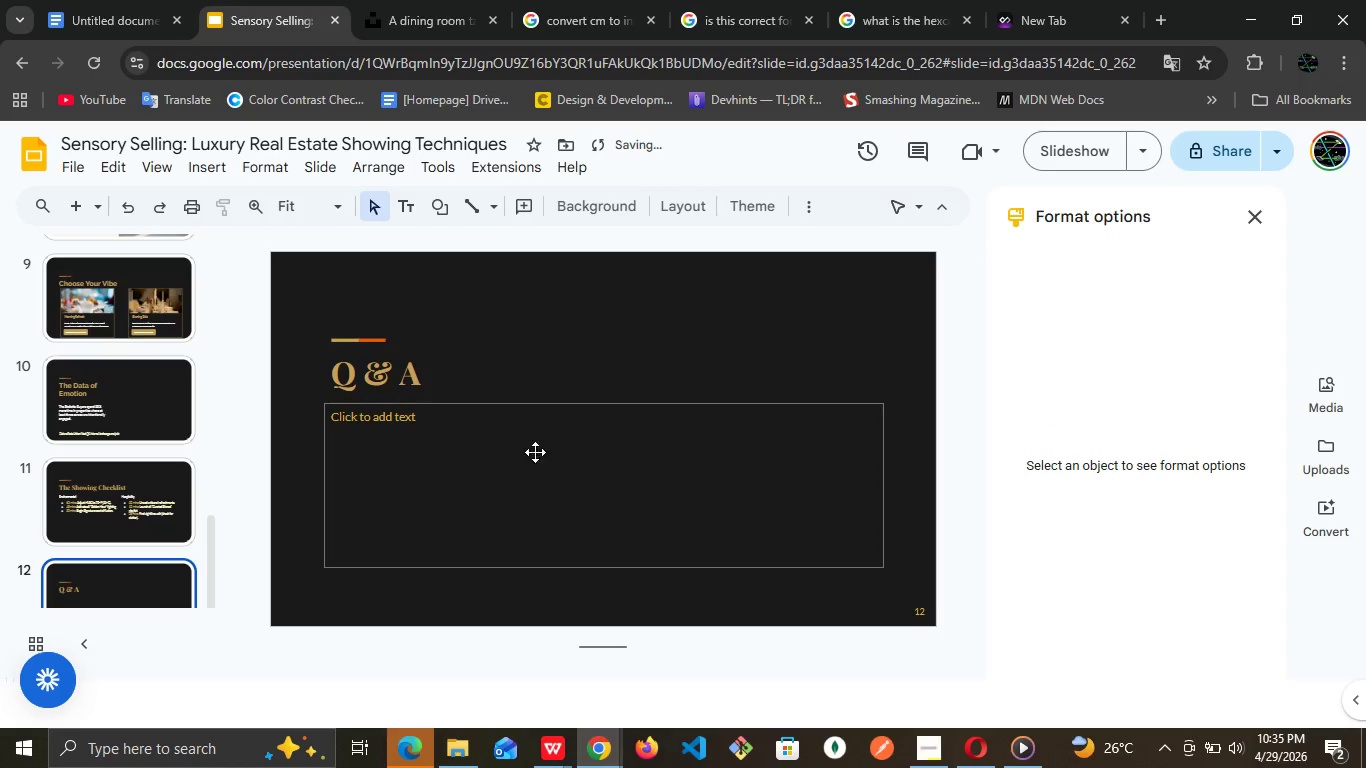 
left_click([535, 452])
 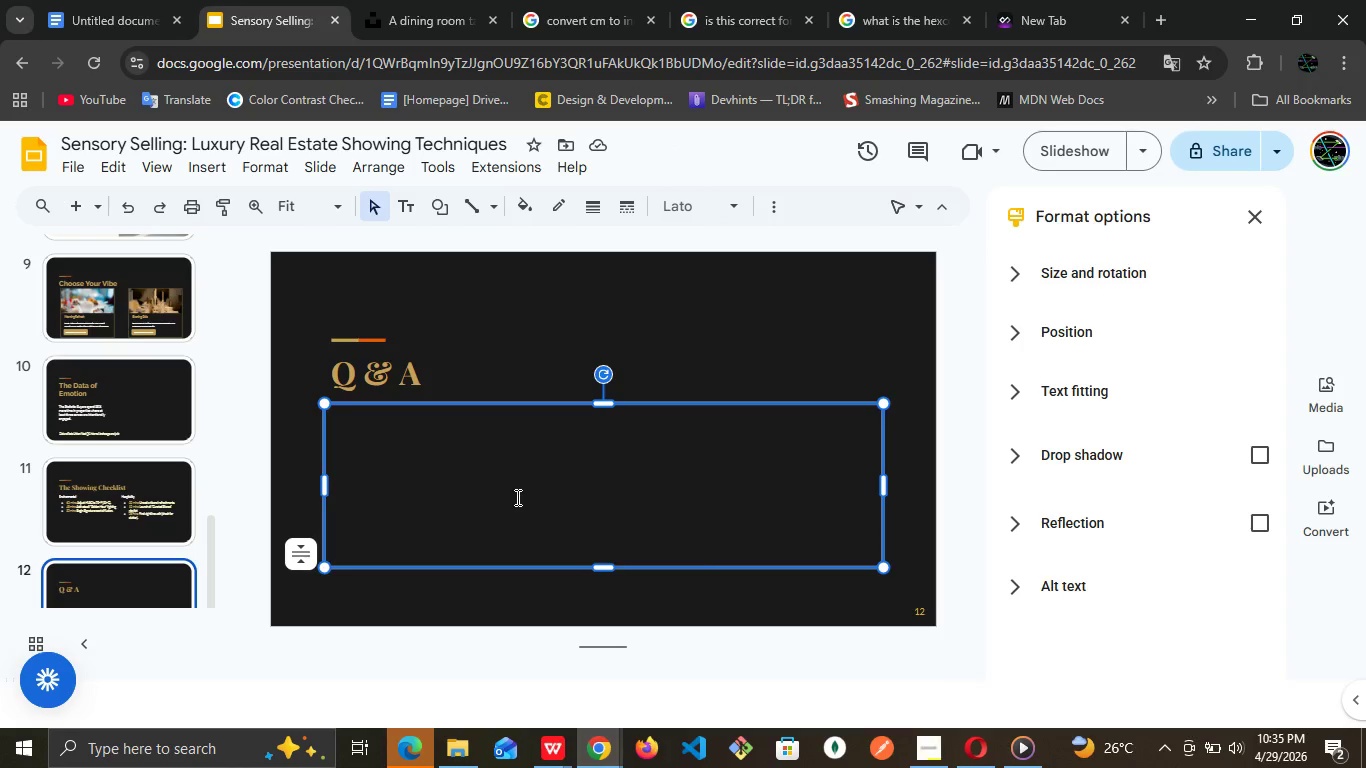 
wait(6.44)
 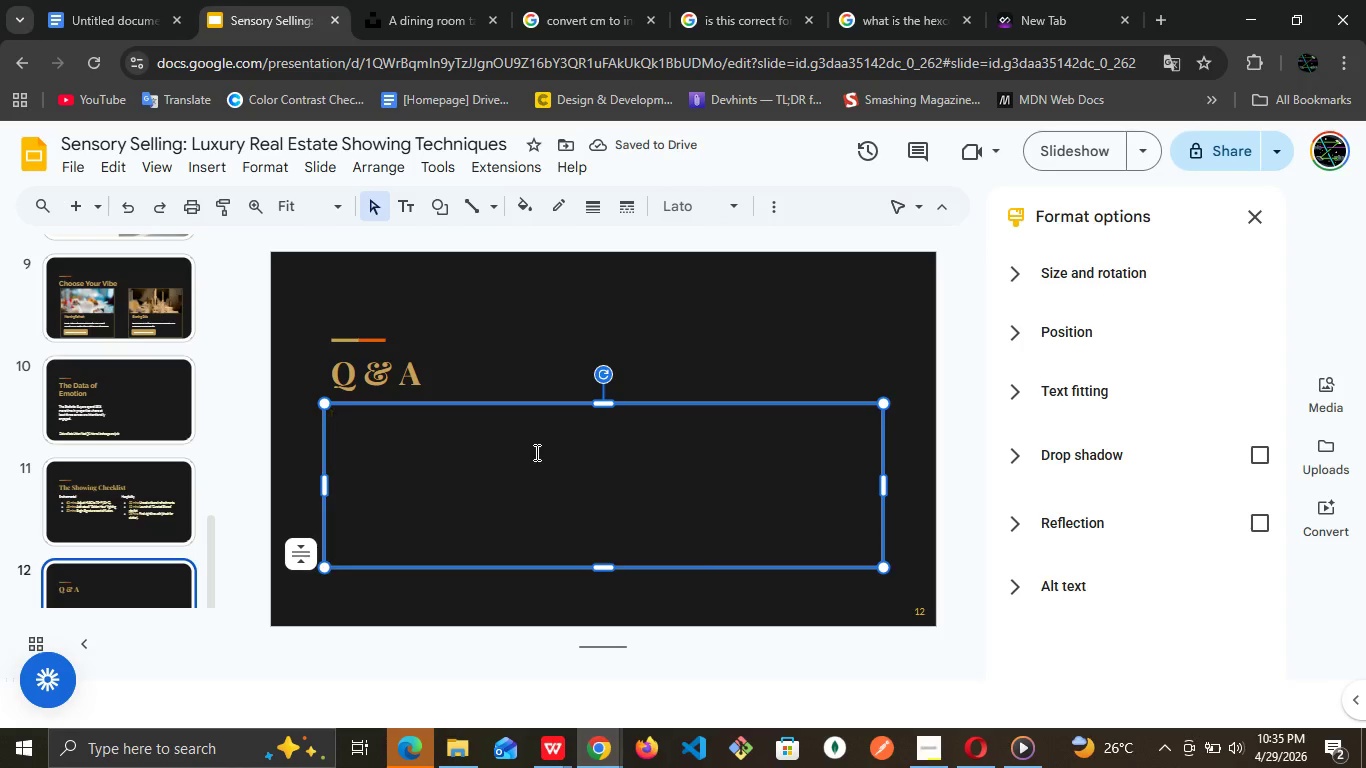 
key(D)
 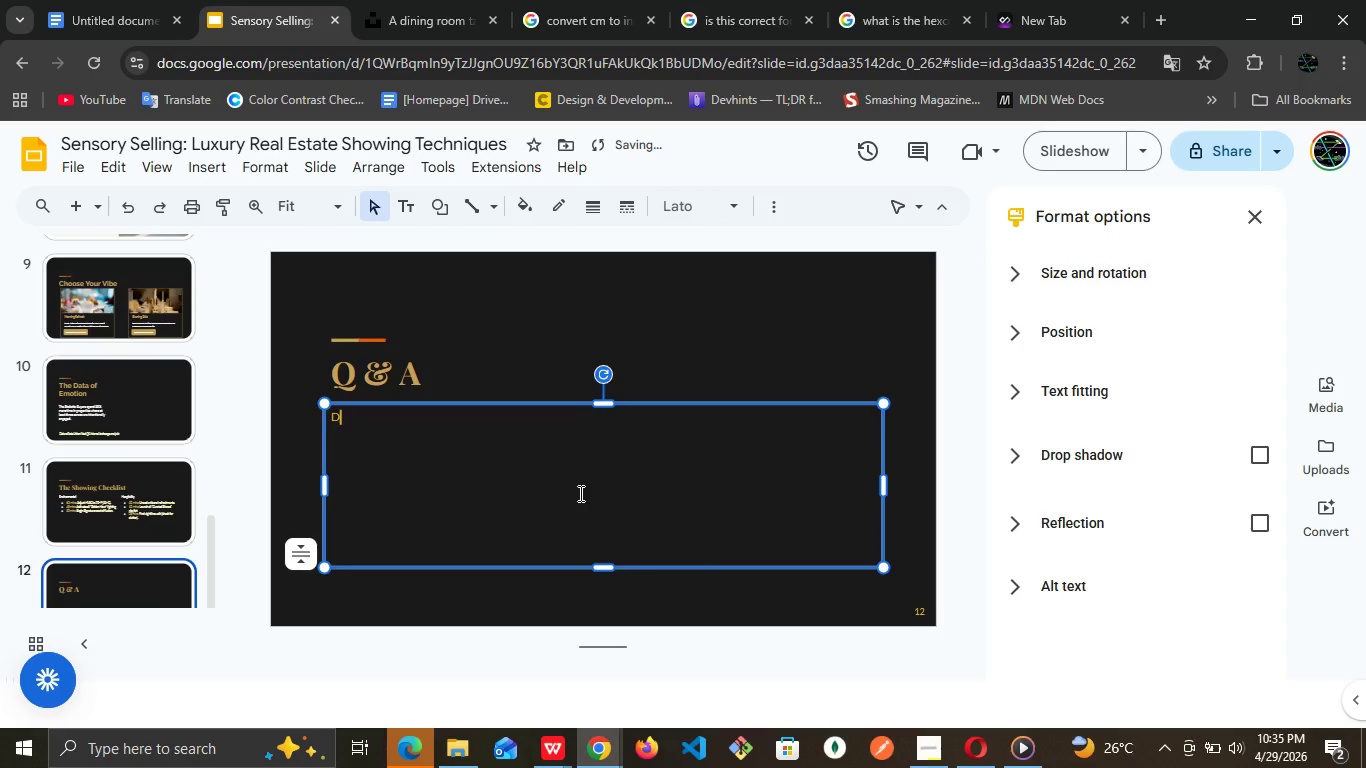 
key(CapsLock)
 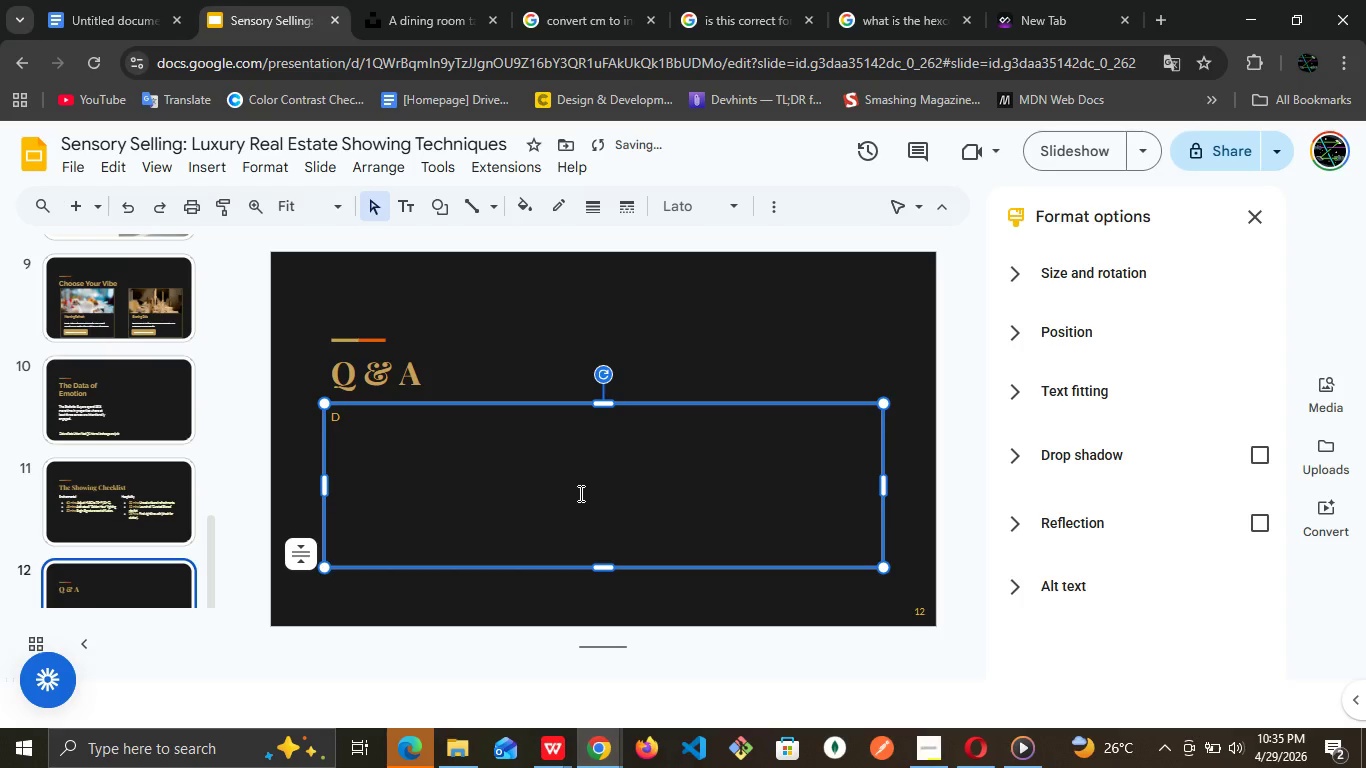 
key(O)
 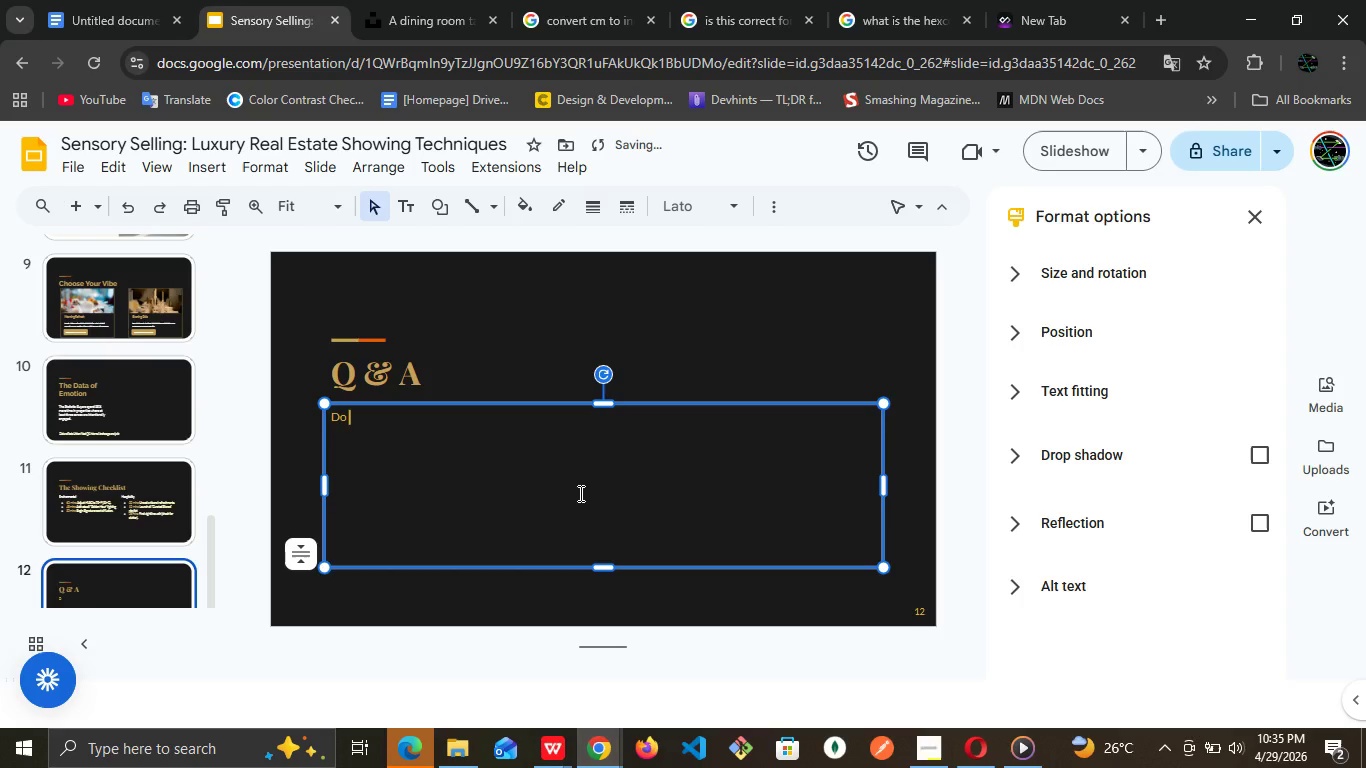 
key(Space)
 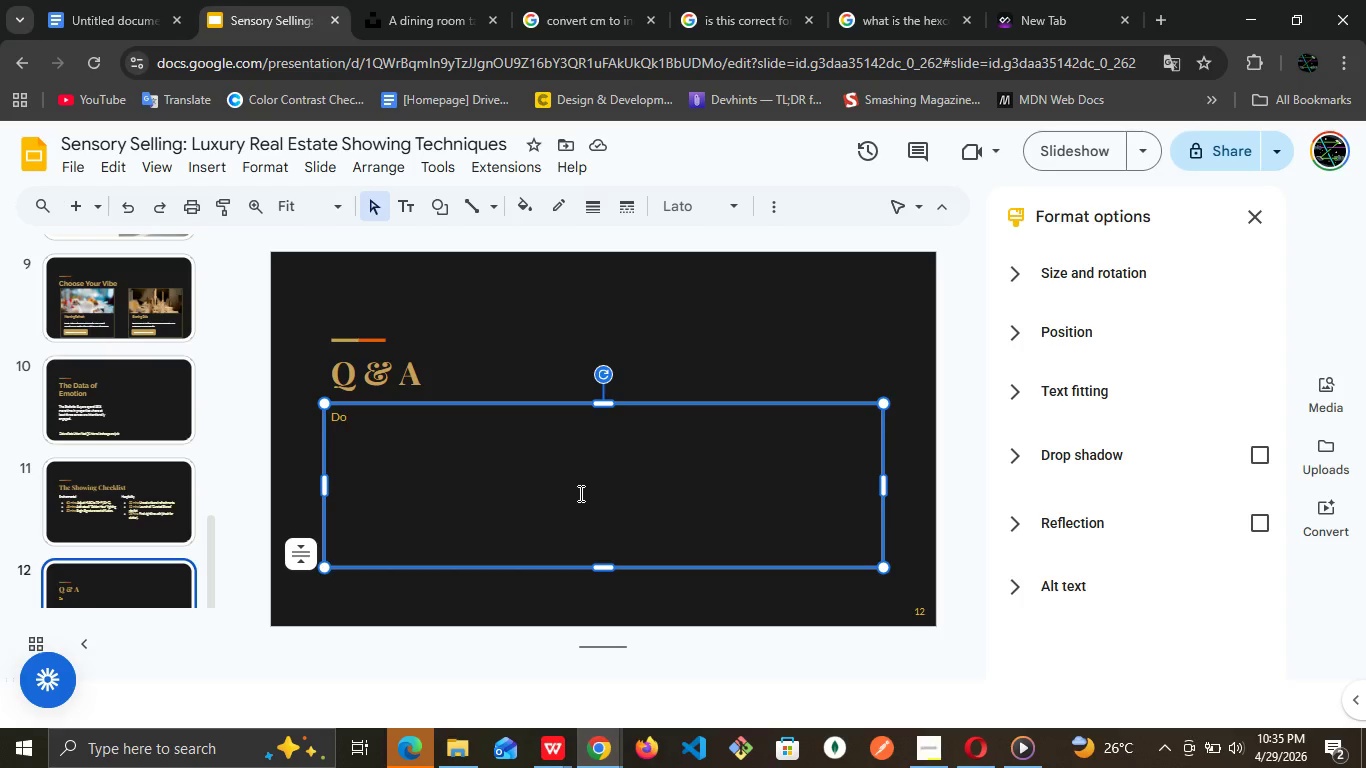 
wait(10.62)
 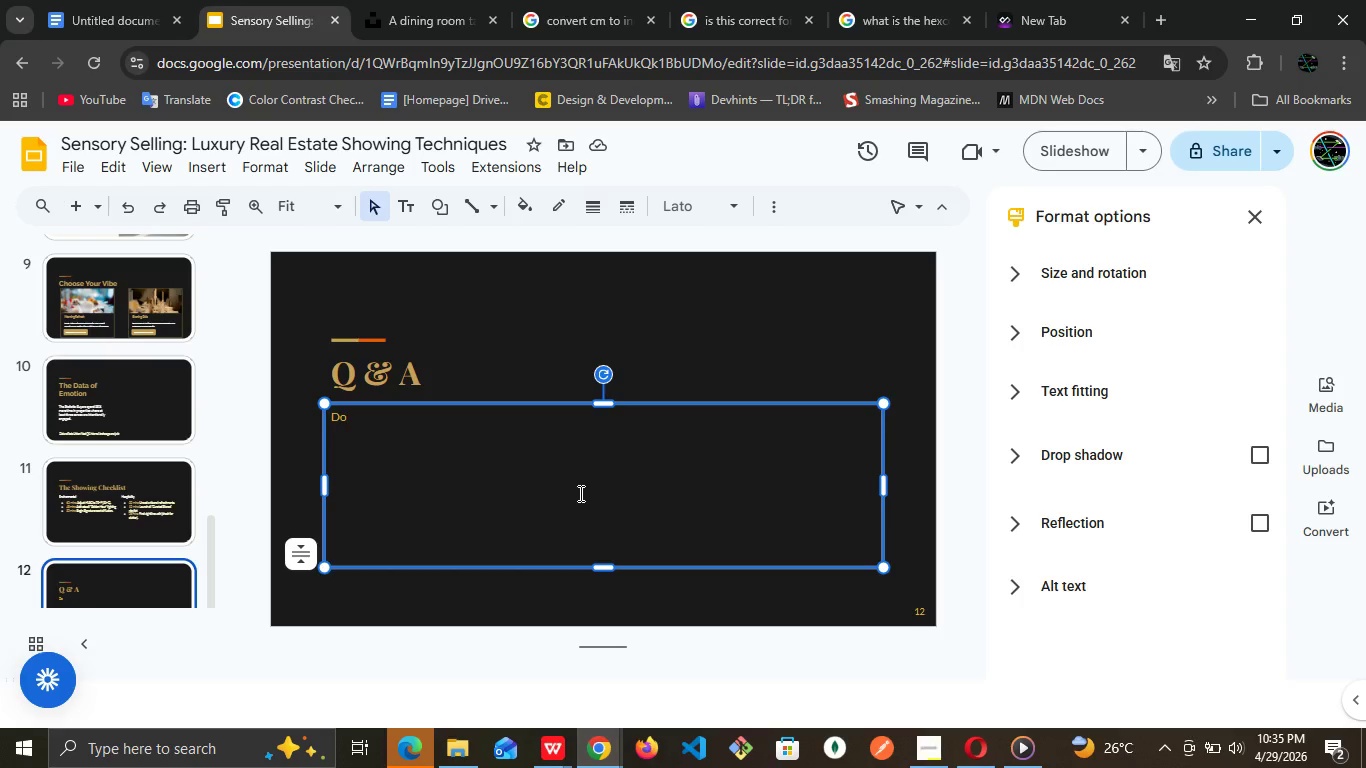 
key(Backspace)
 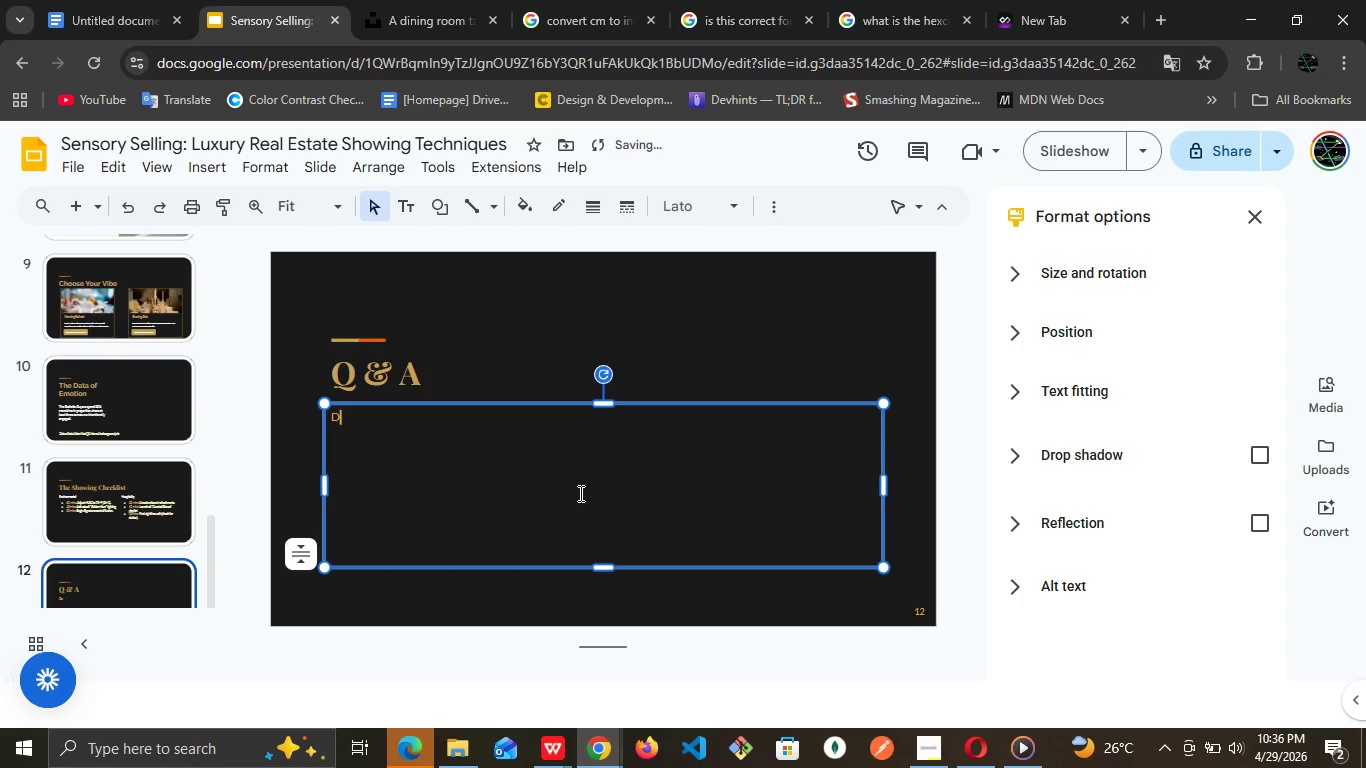 
key(Backspace)
 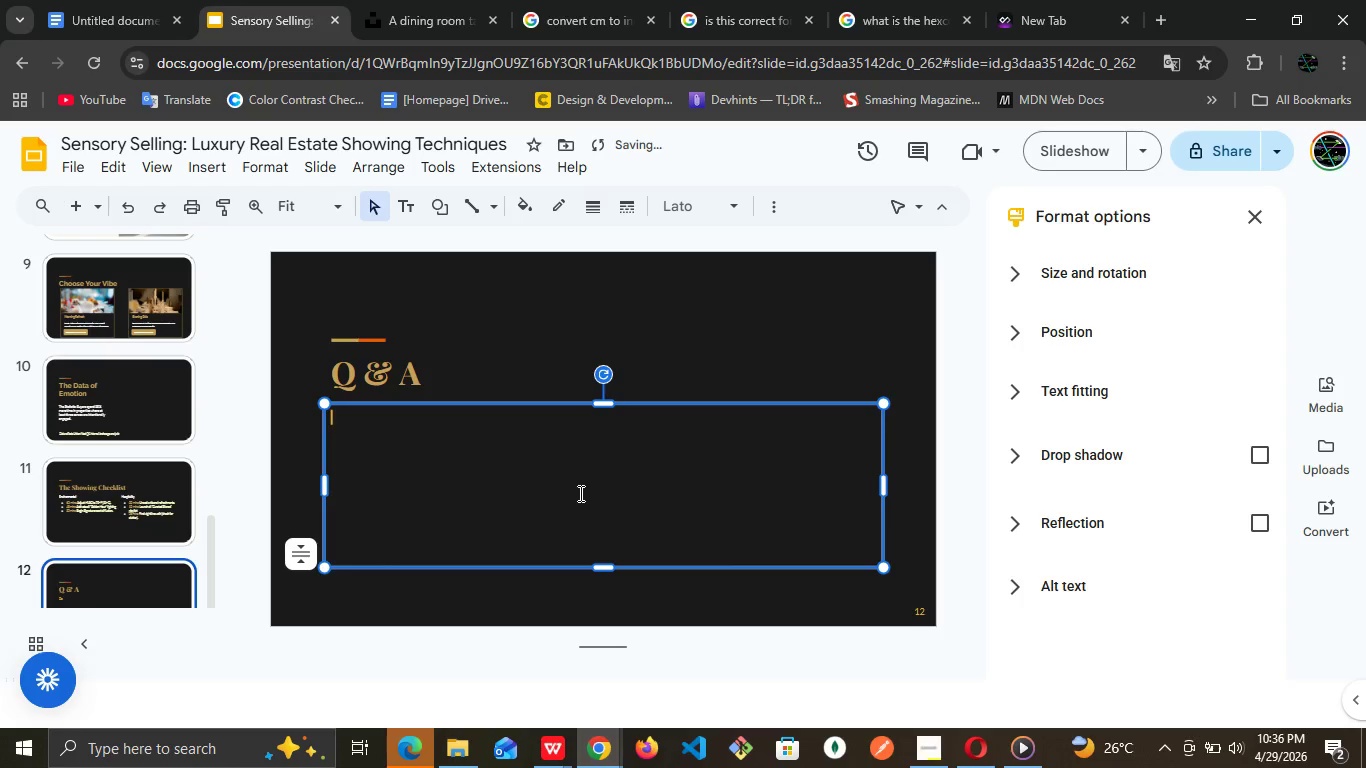 
key(Backspace)
 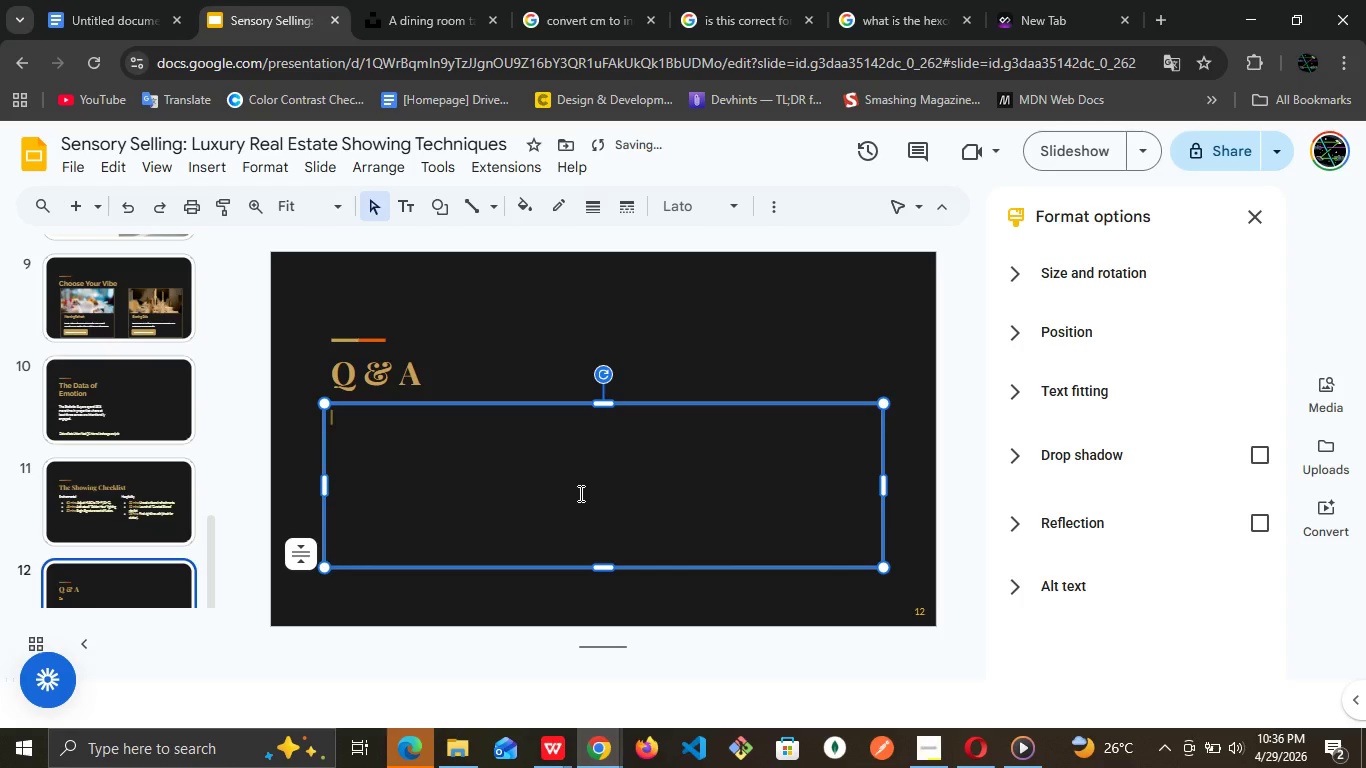 
key(CapsLock)
 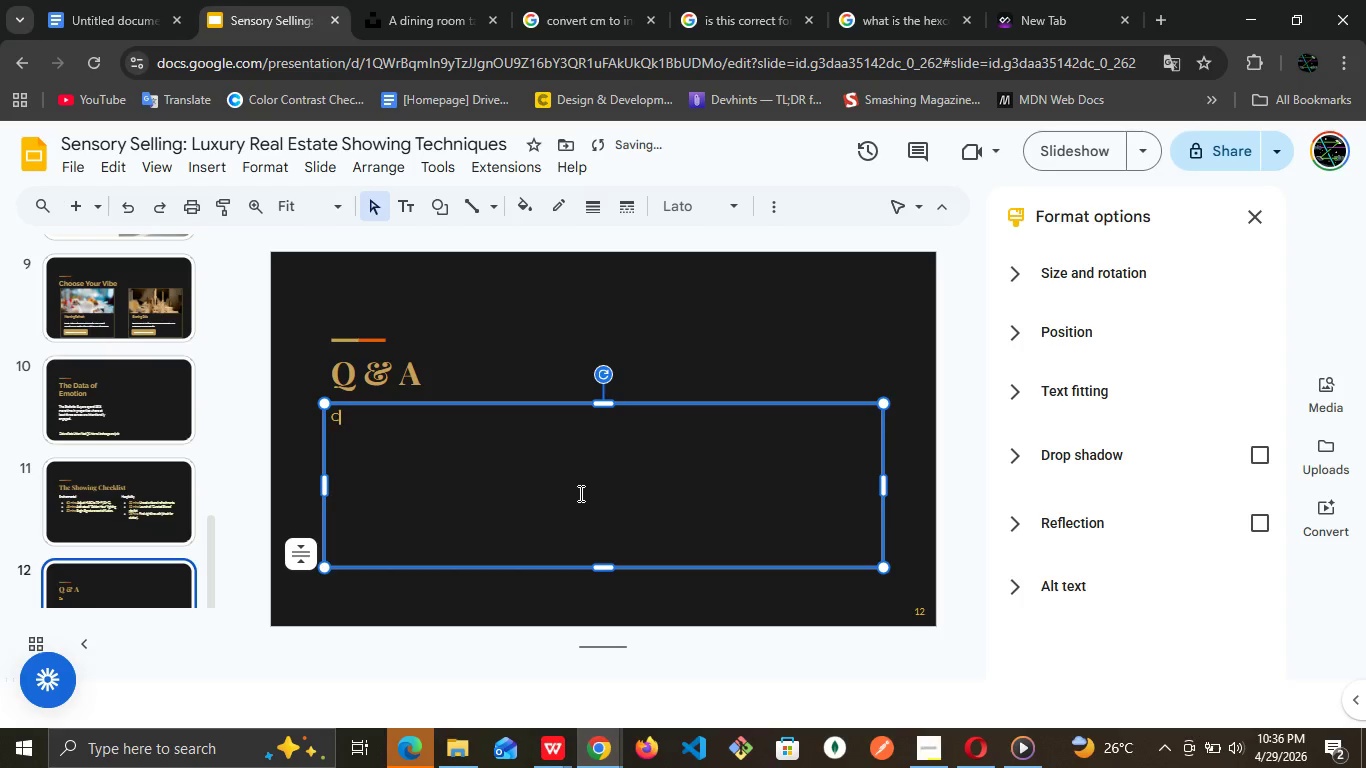 
key(C)
 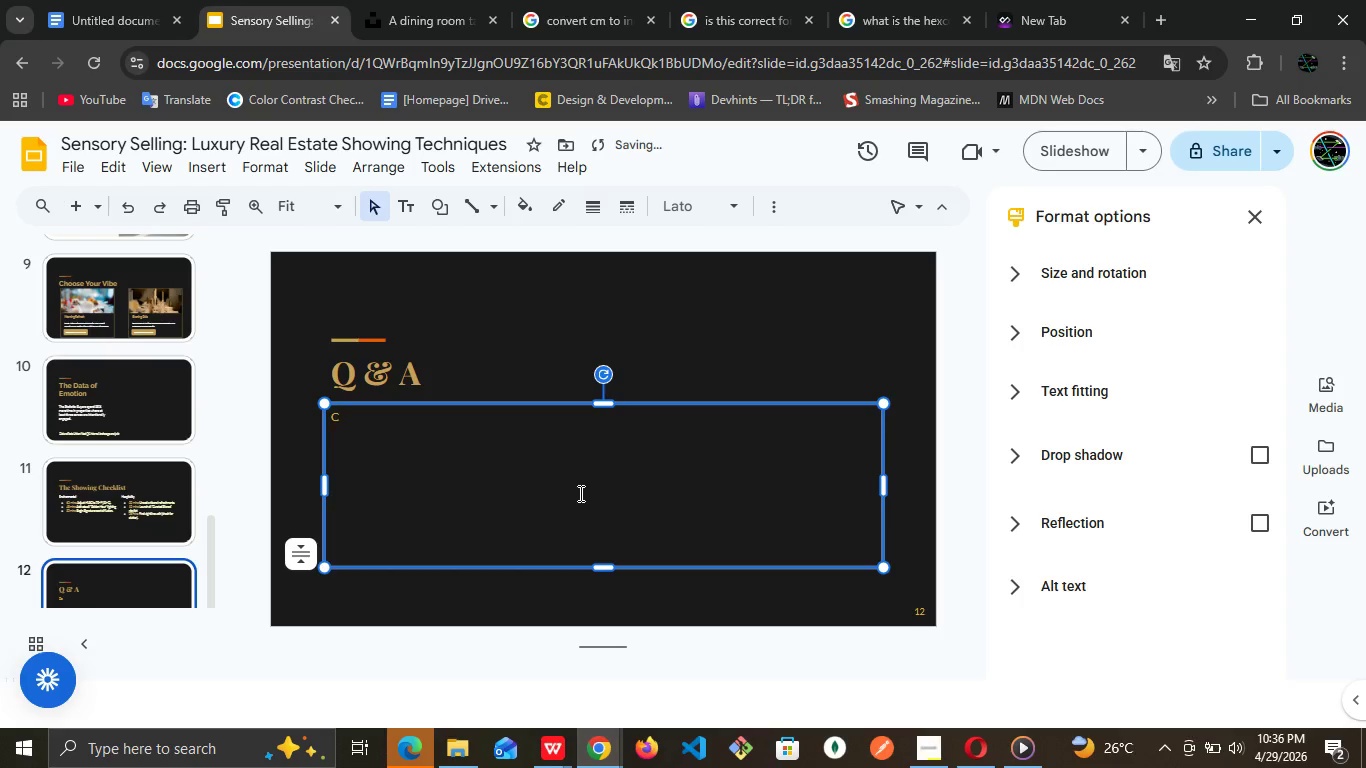 
key(Backspace)
 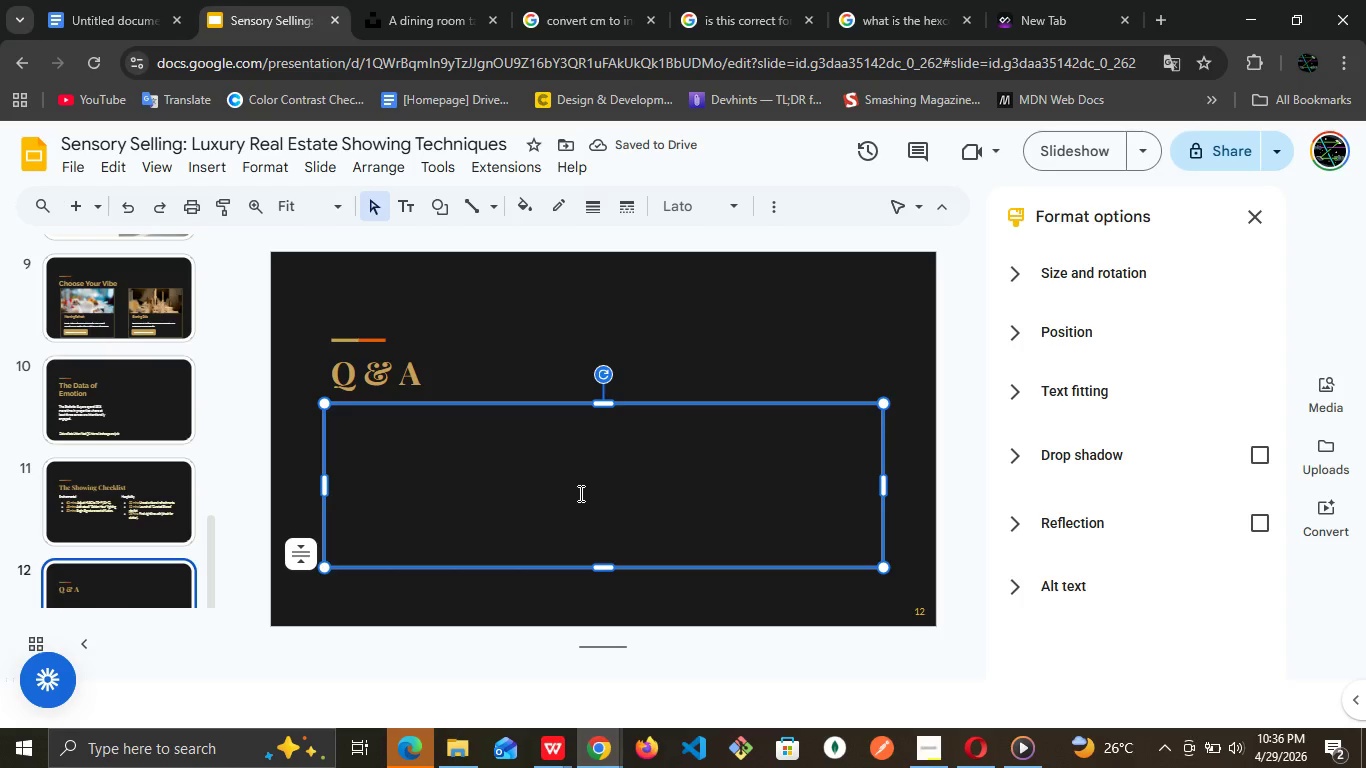 
wait(6.06)
 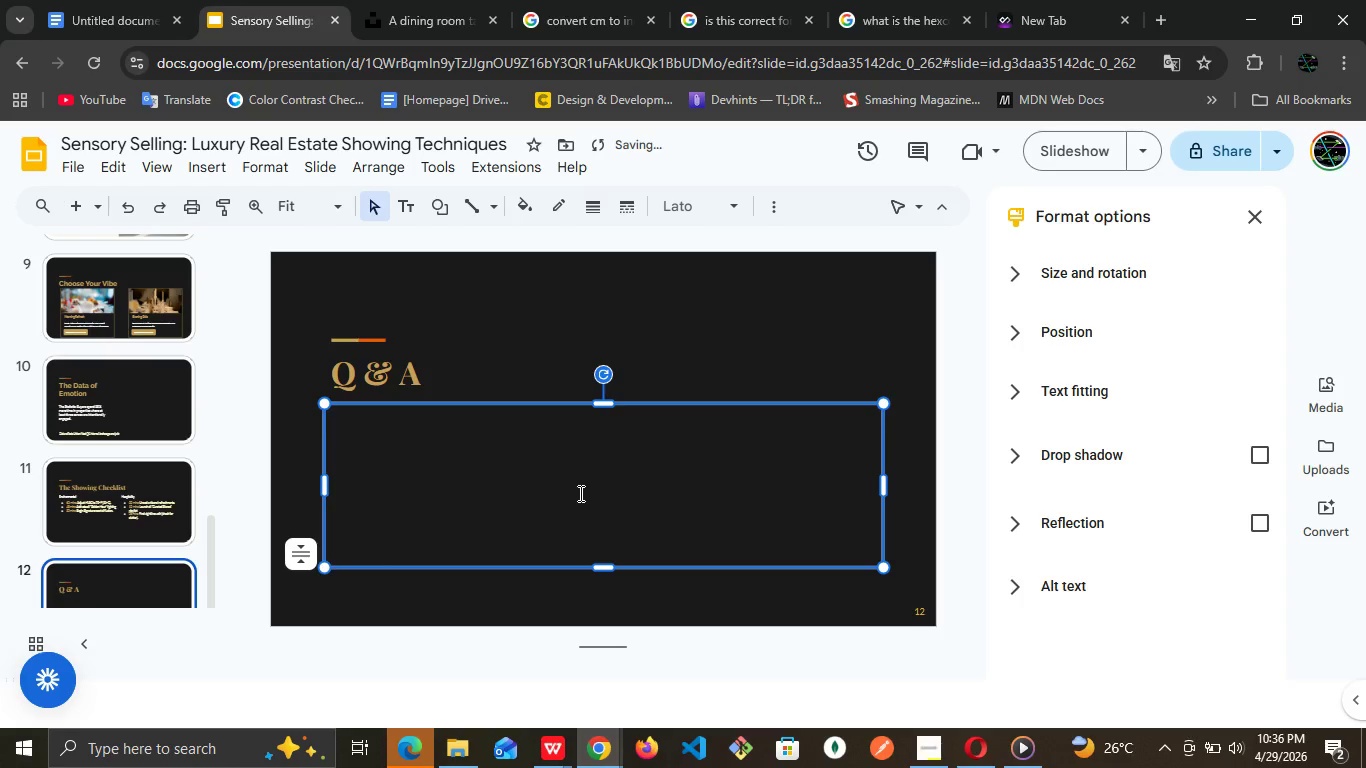 
type(DH)
 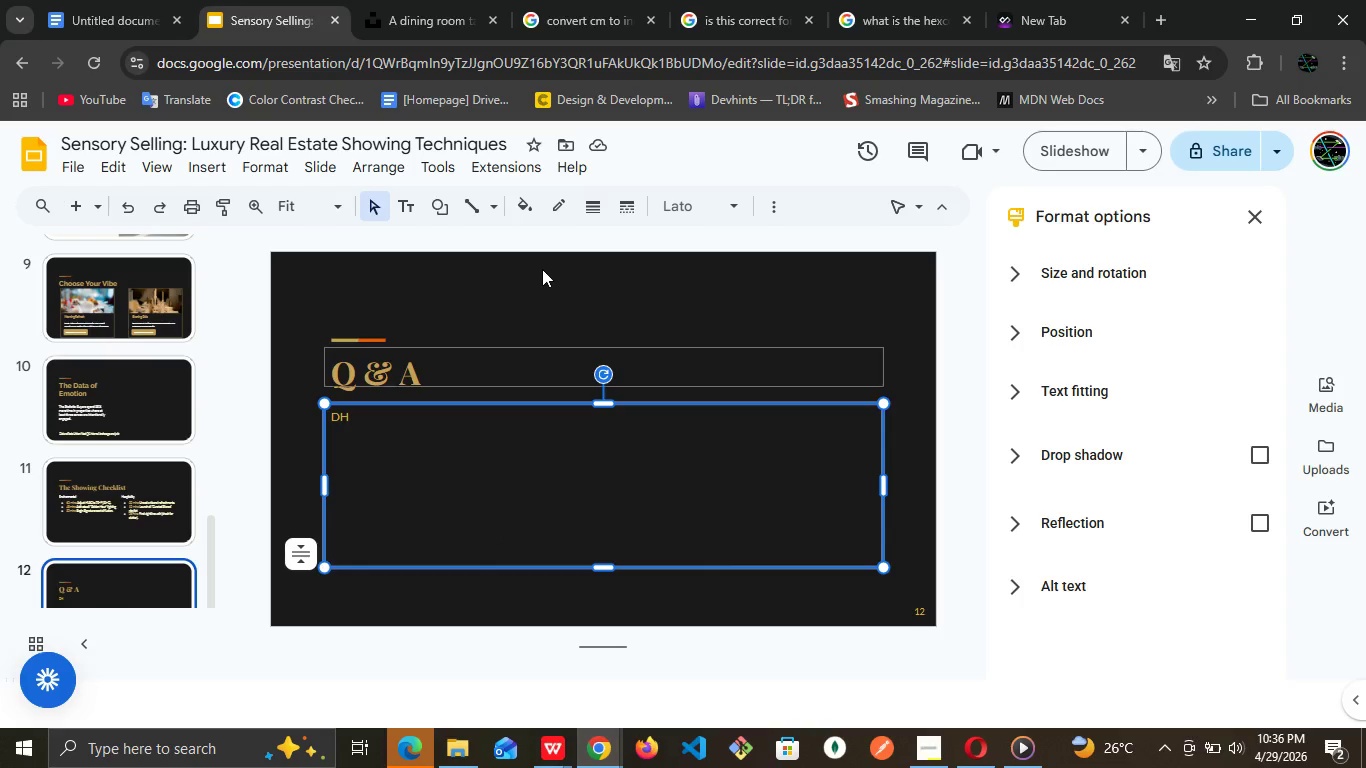 
wait(7.75)
 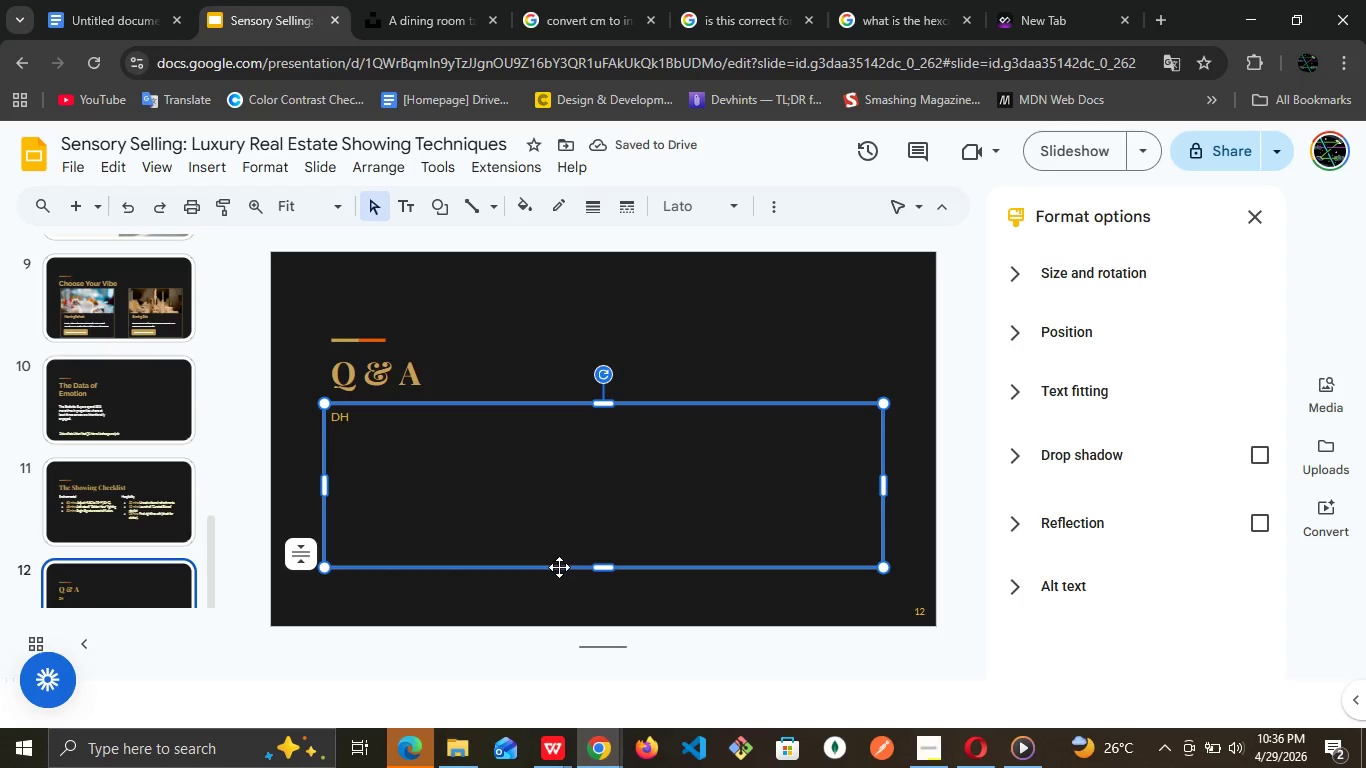 
left_click([703, 330])
 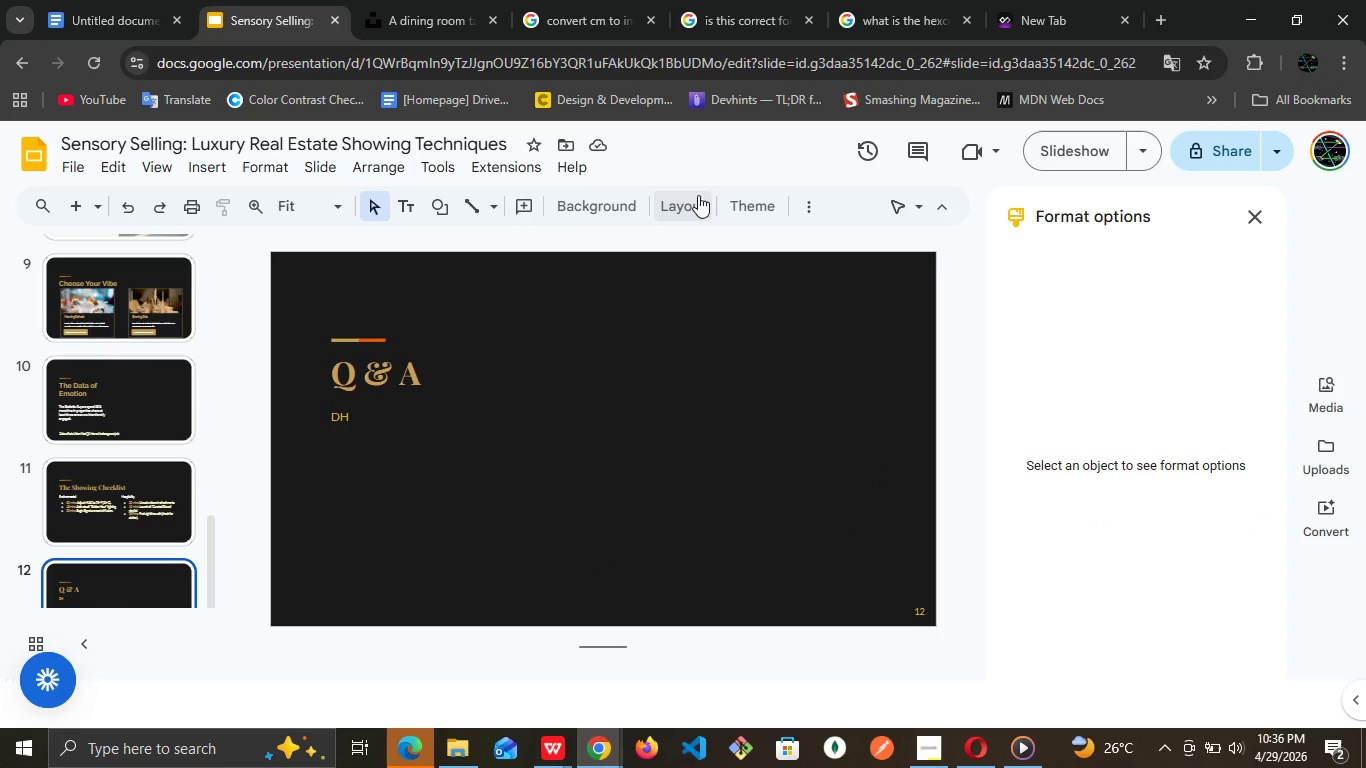 
left_click([698, 193])
 